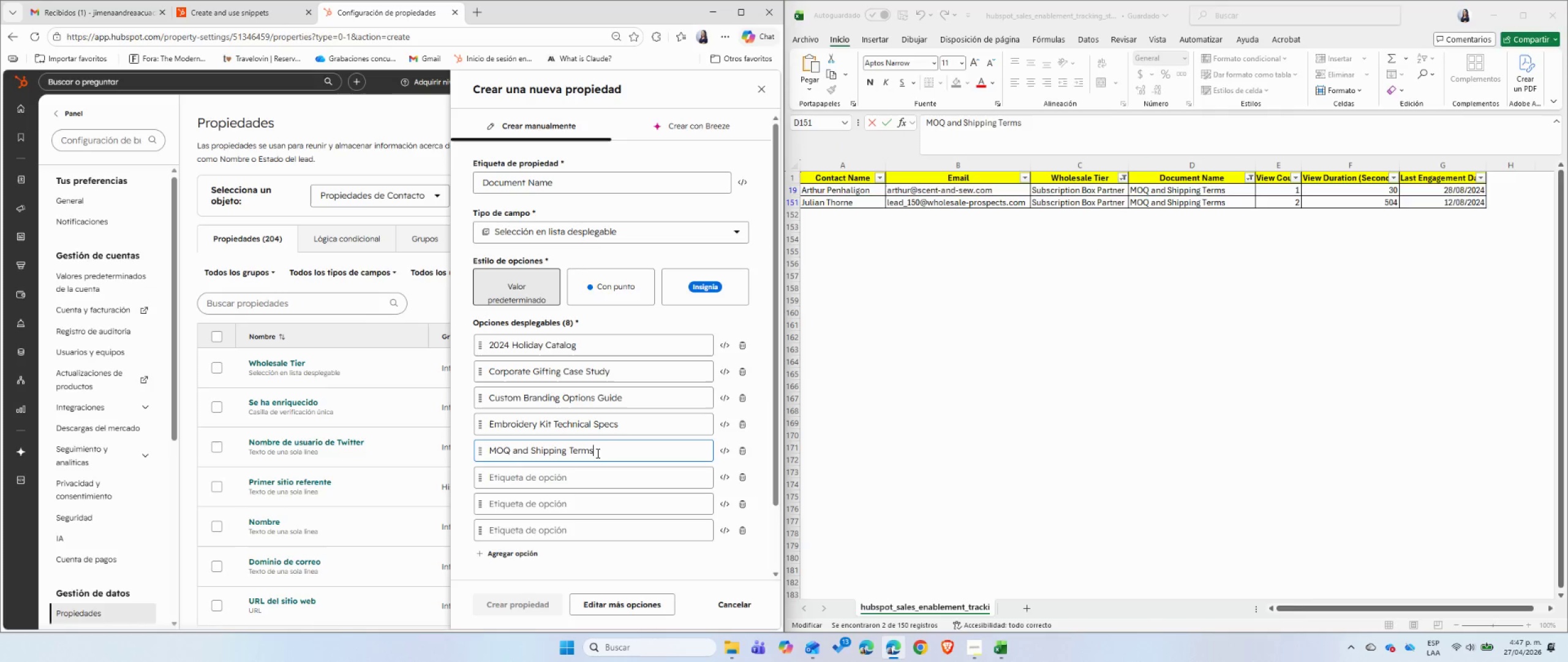 
key(Control+V)
 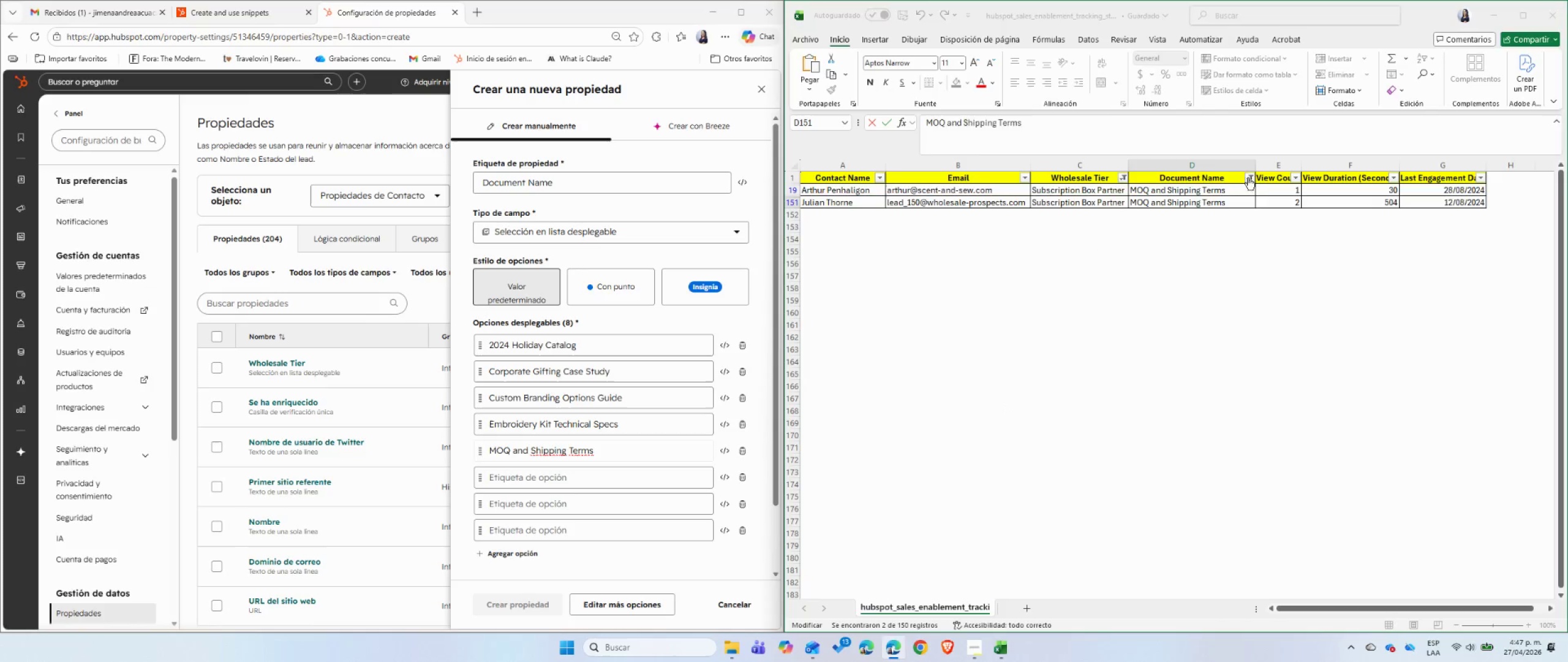 
double_click([1250, 177])
 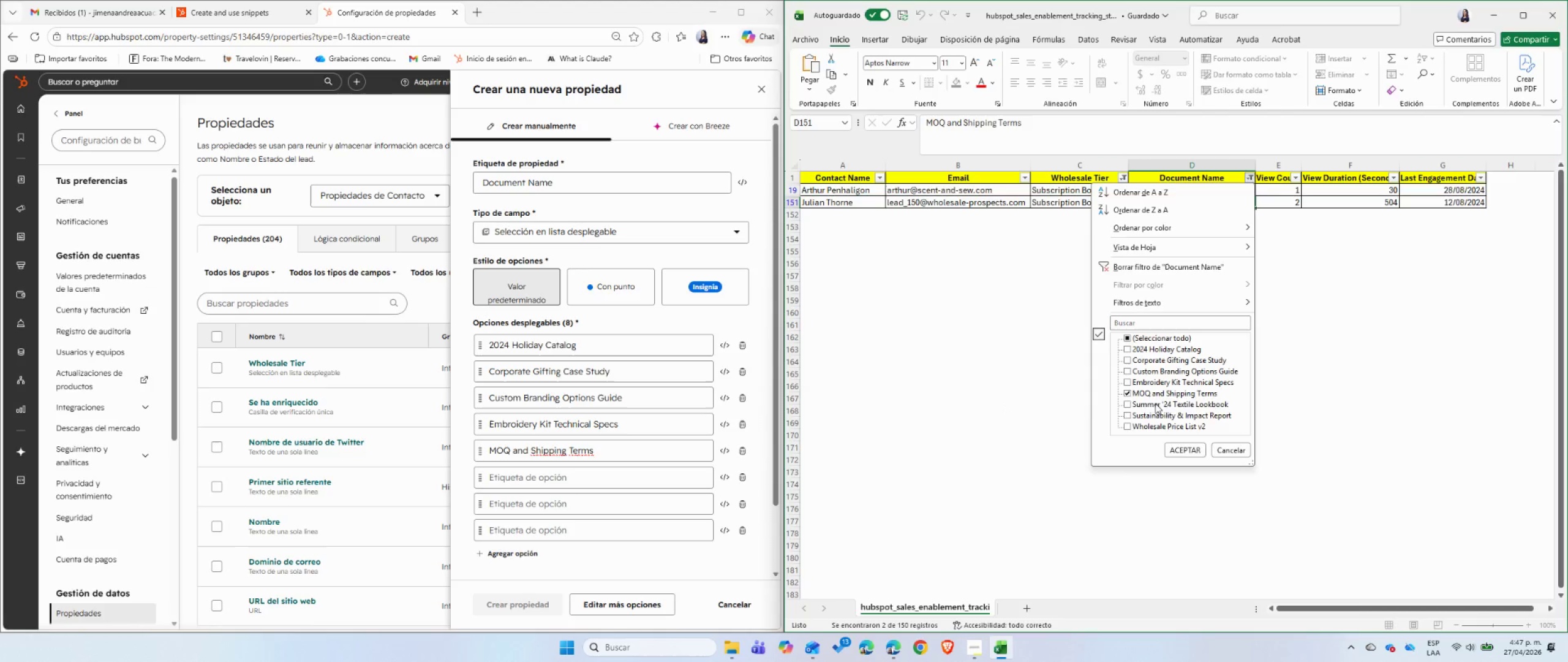 
left_click([1155, 406])
 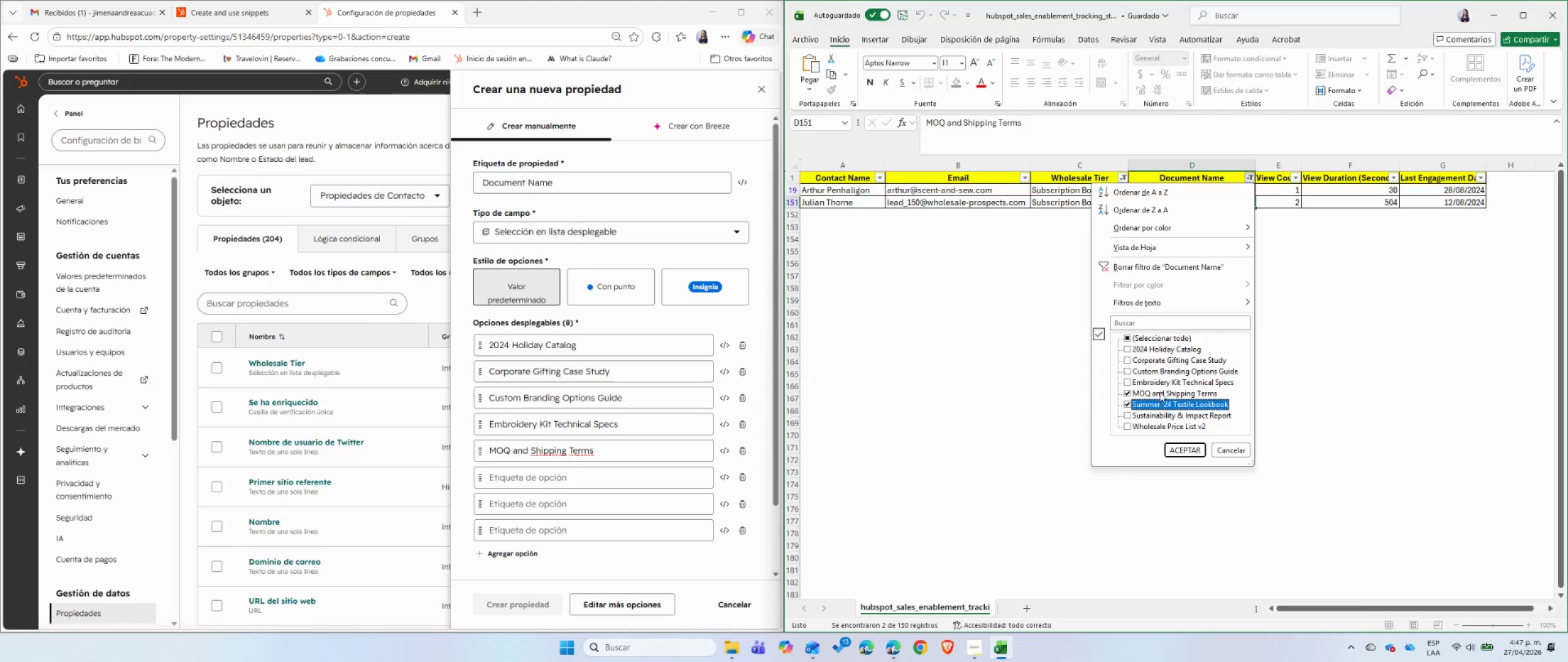 
left_click([1159, 392])
 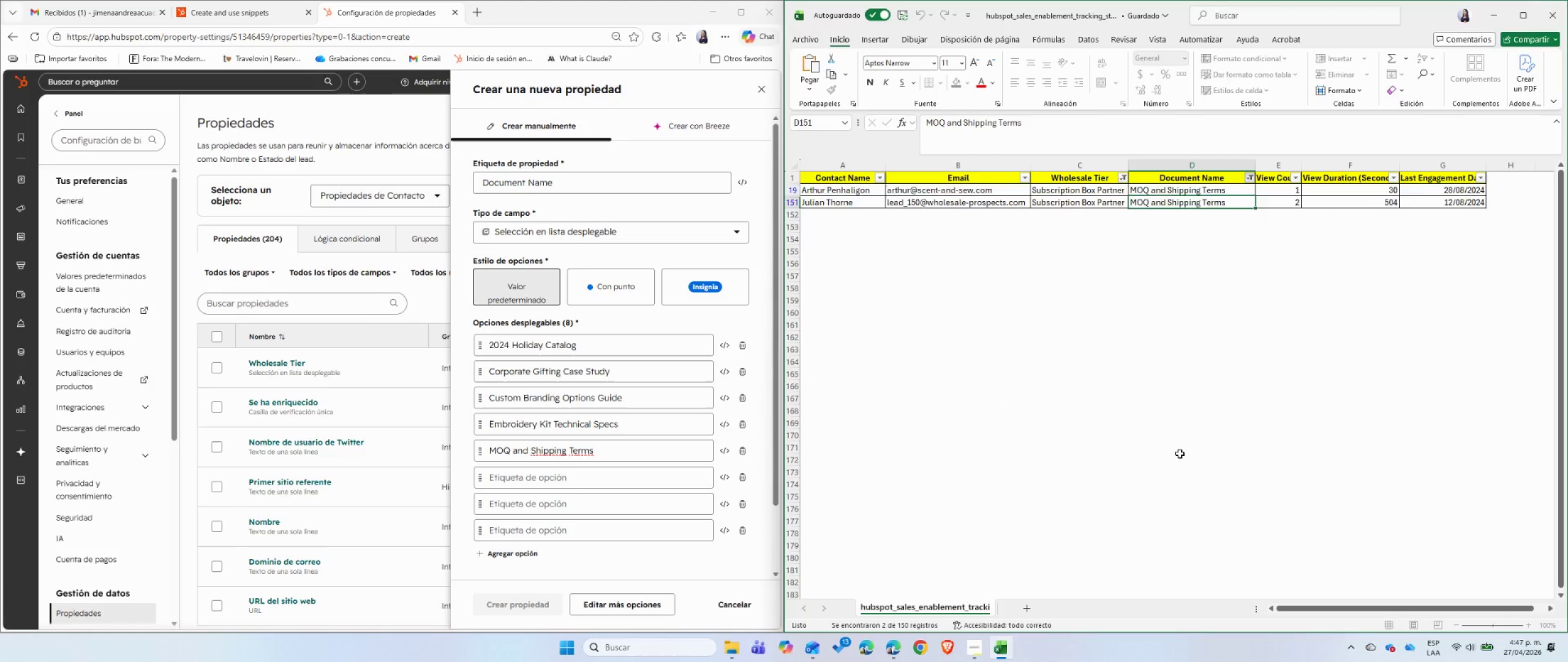 
left_click([1180, 454])
 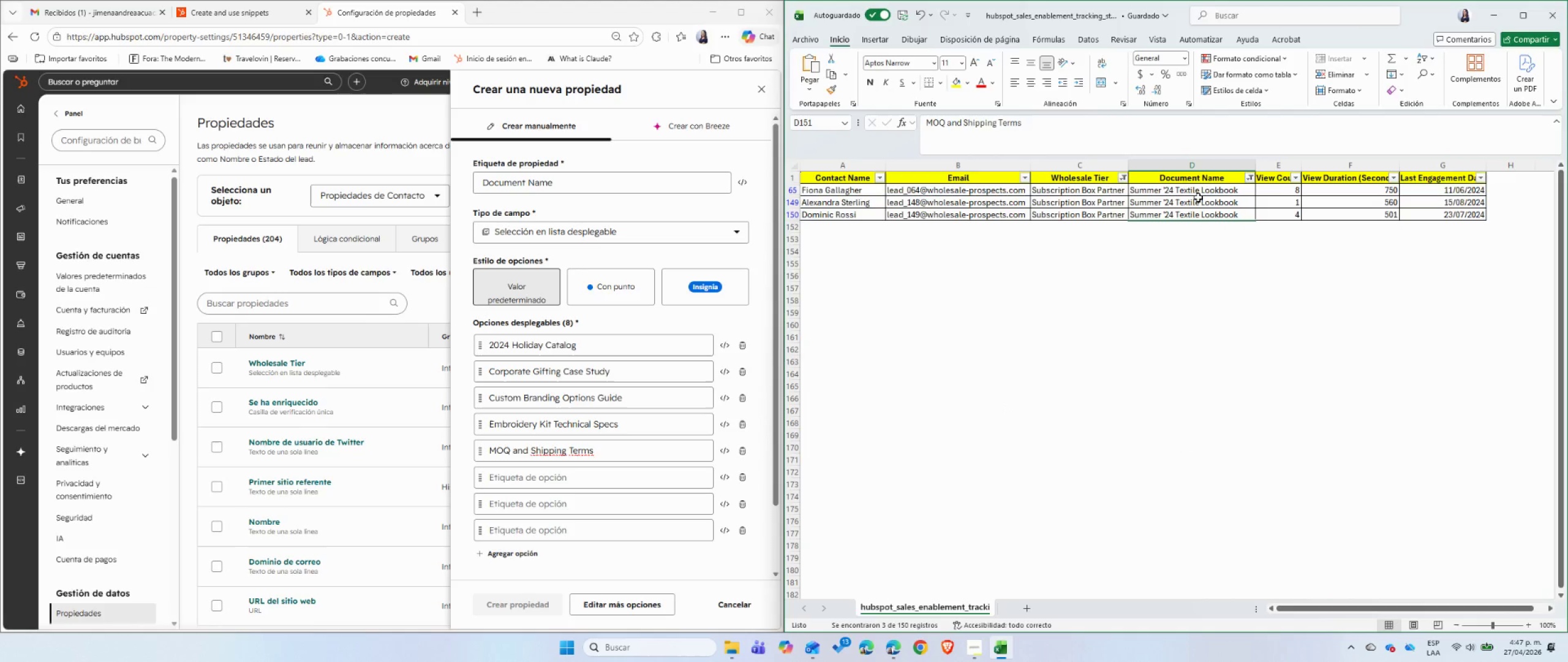 
left_click([1198, 197])
 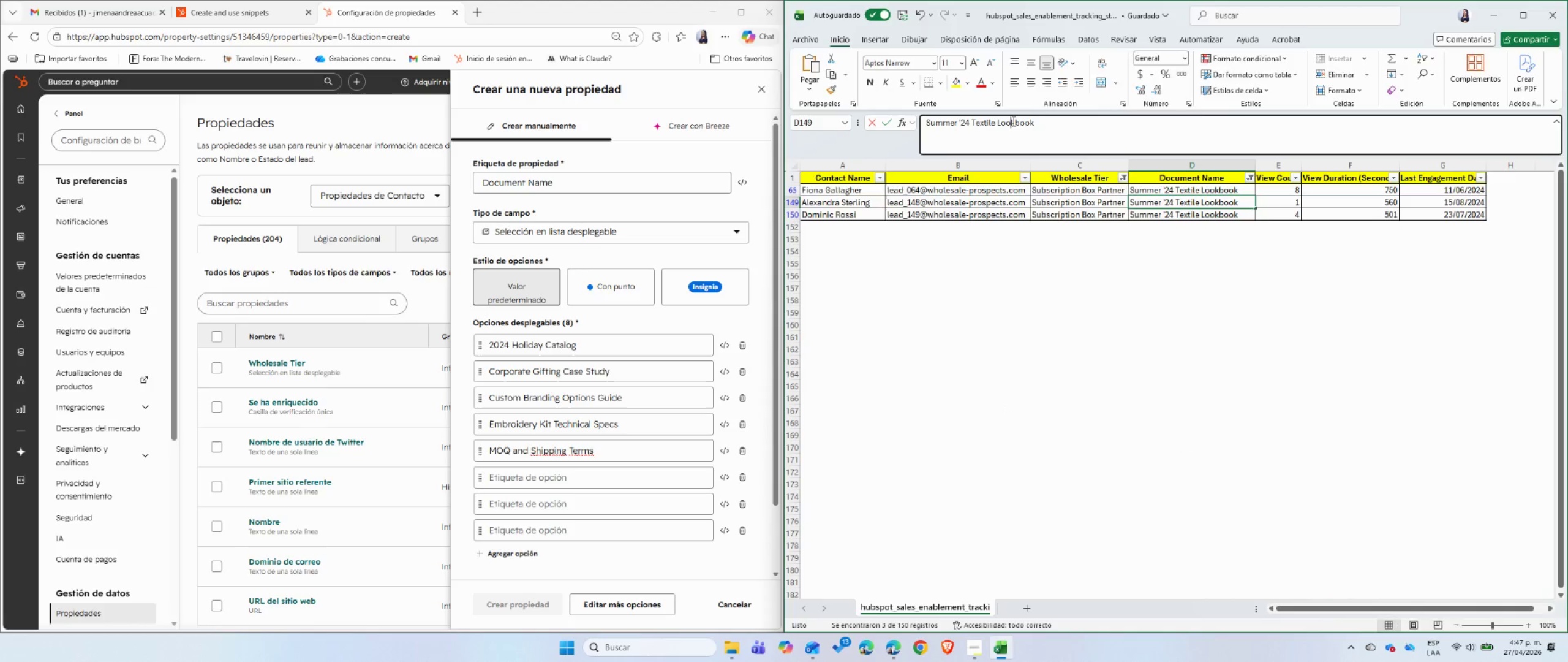 
double_click([1012, 121])
 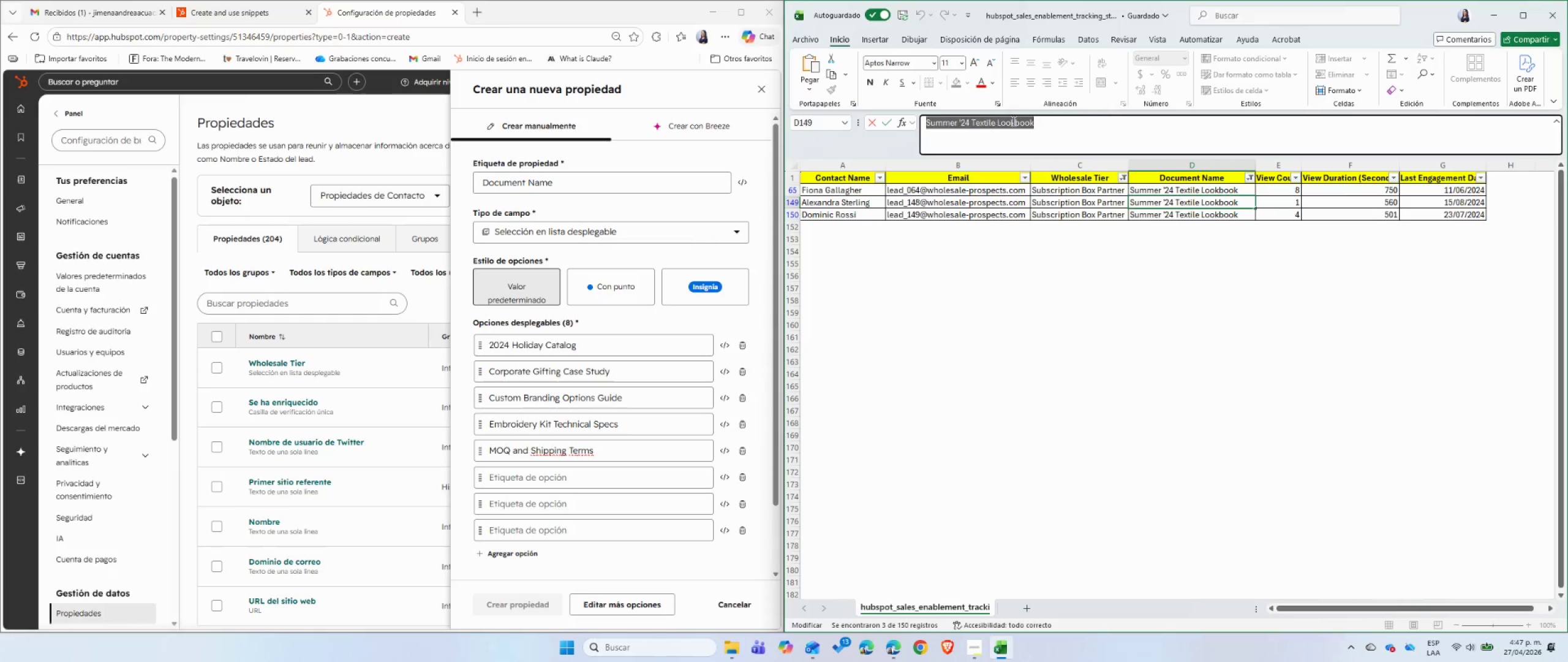 
triple_click([1012, 121])
 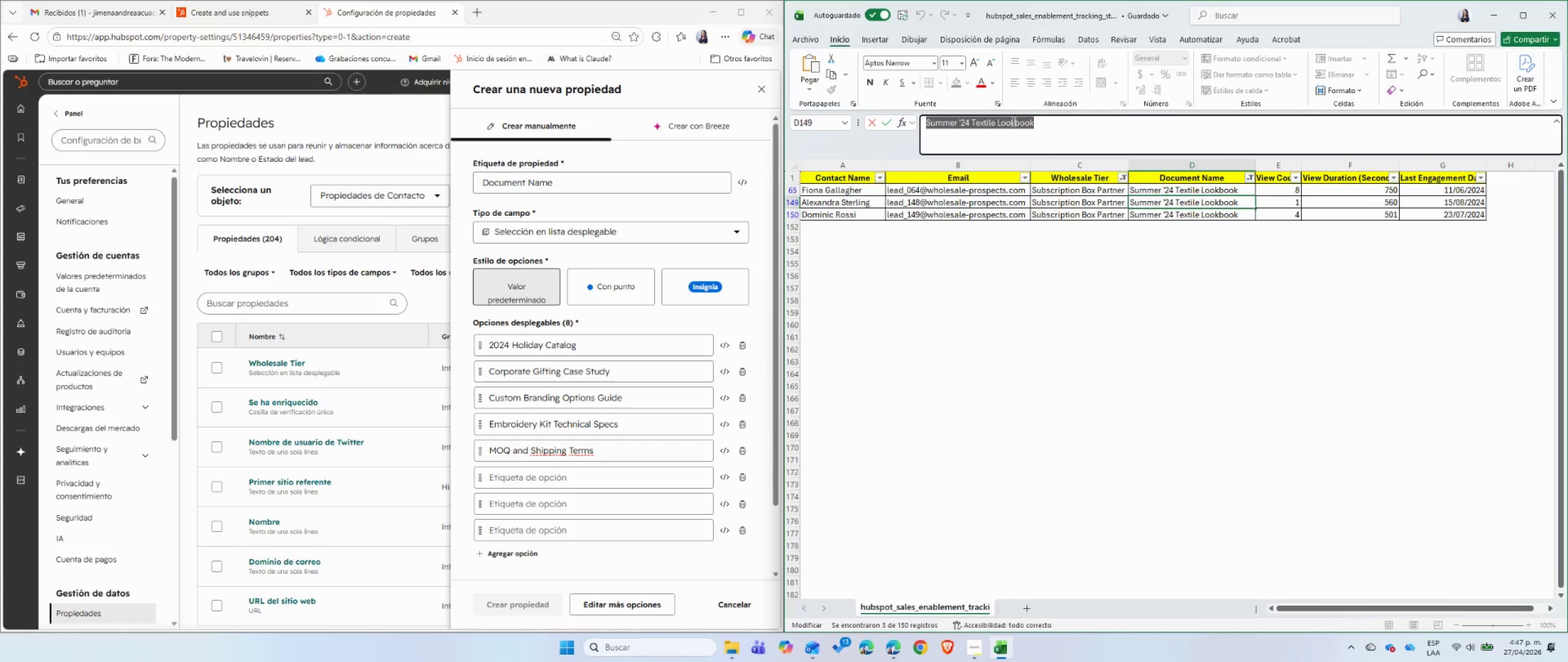 
key(Control+C)
 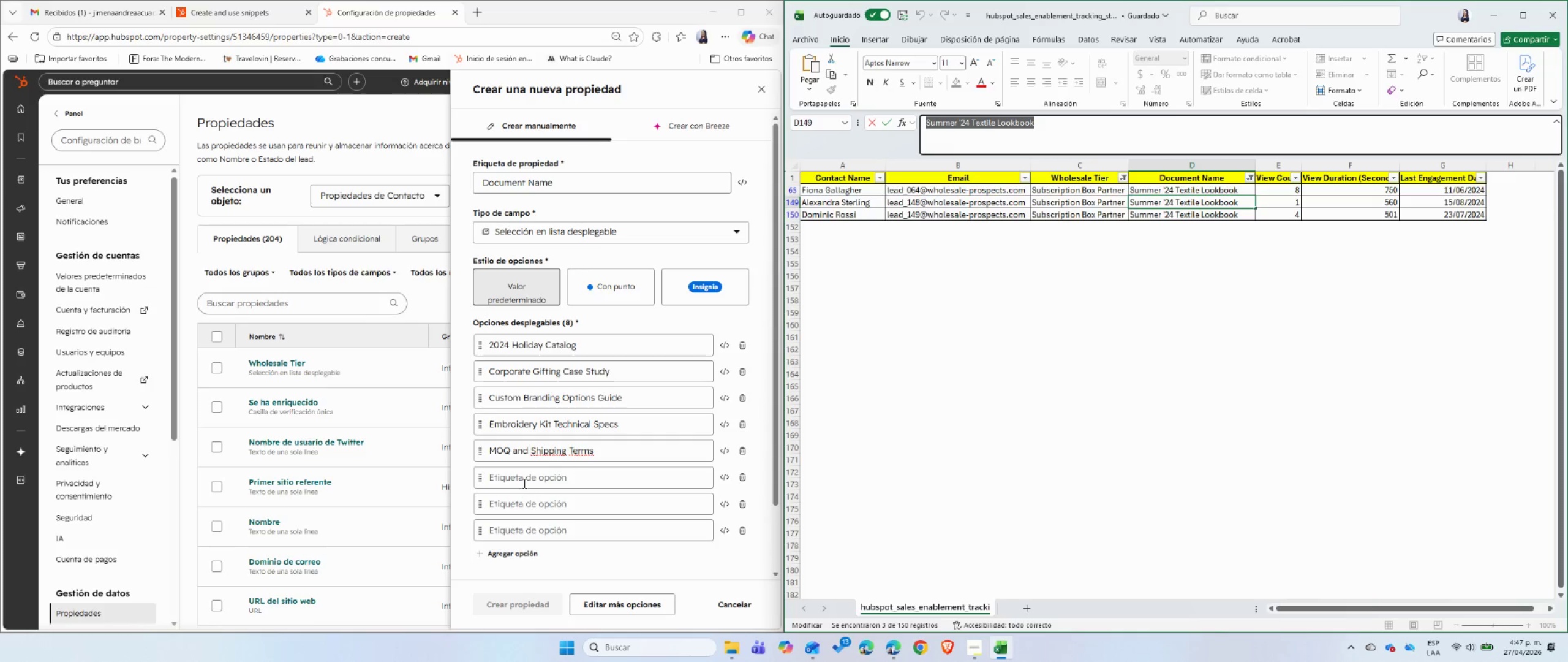 
left_click([524, 479])
 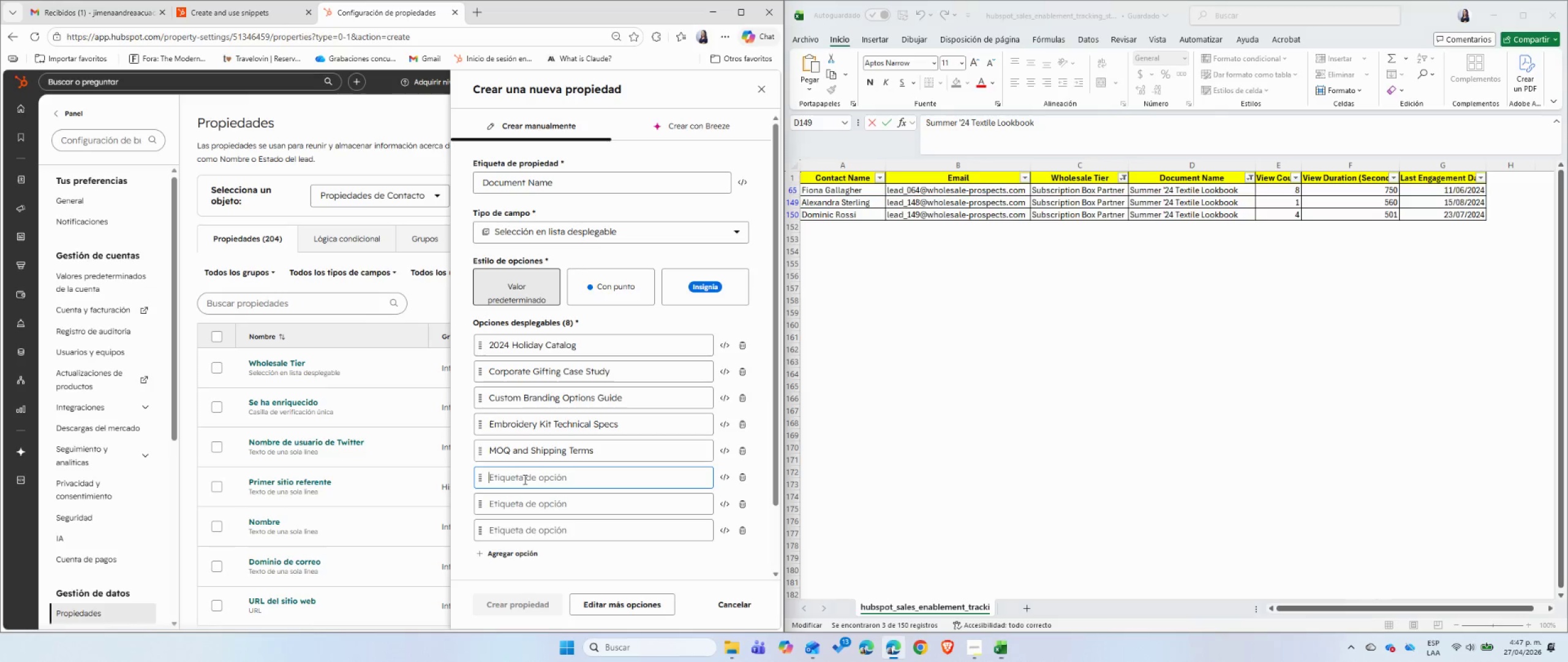 
key(Control+ControlLeft)
 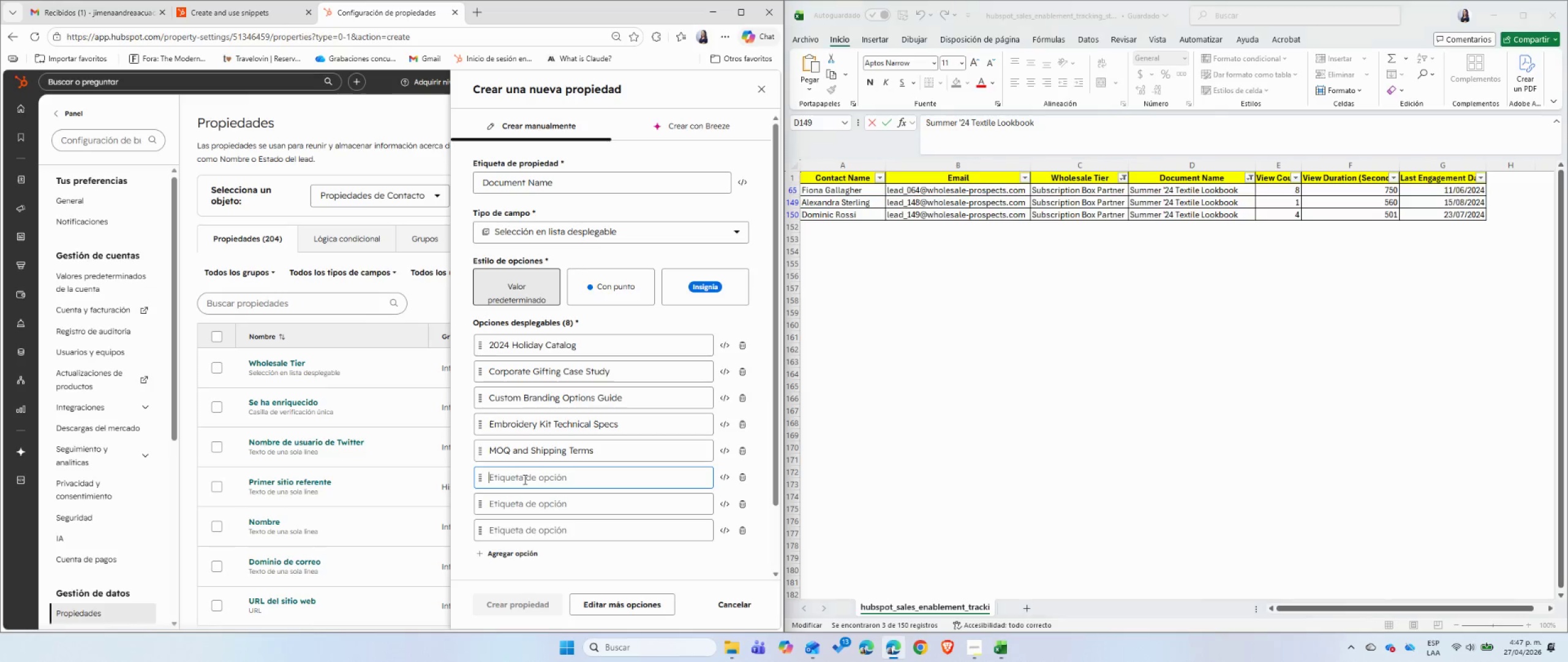 
key(Control+V)
 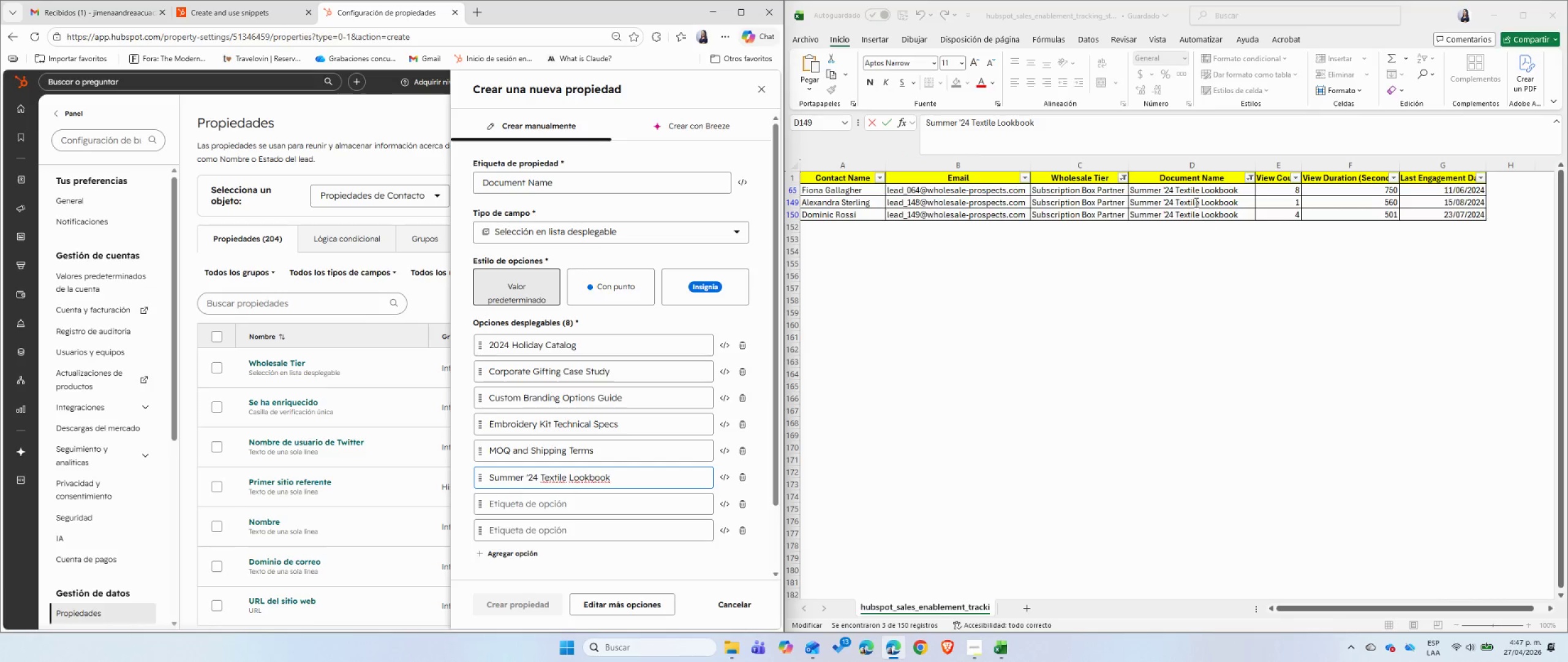 
left_click([1195, 202])
 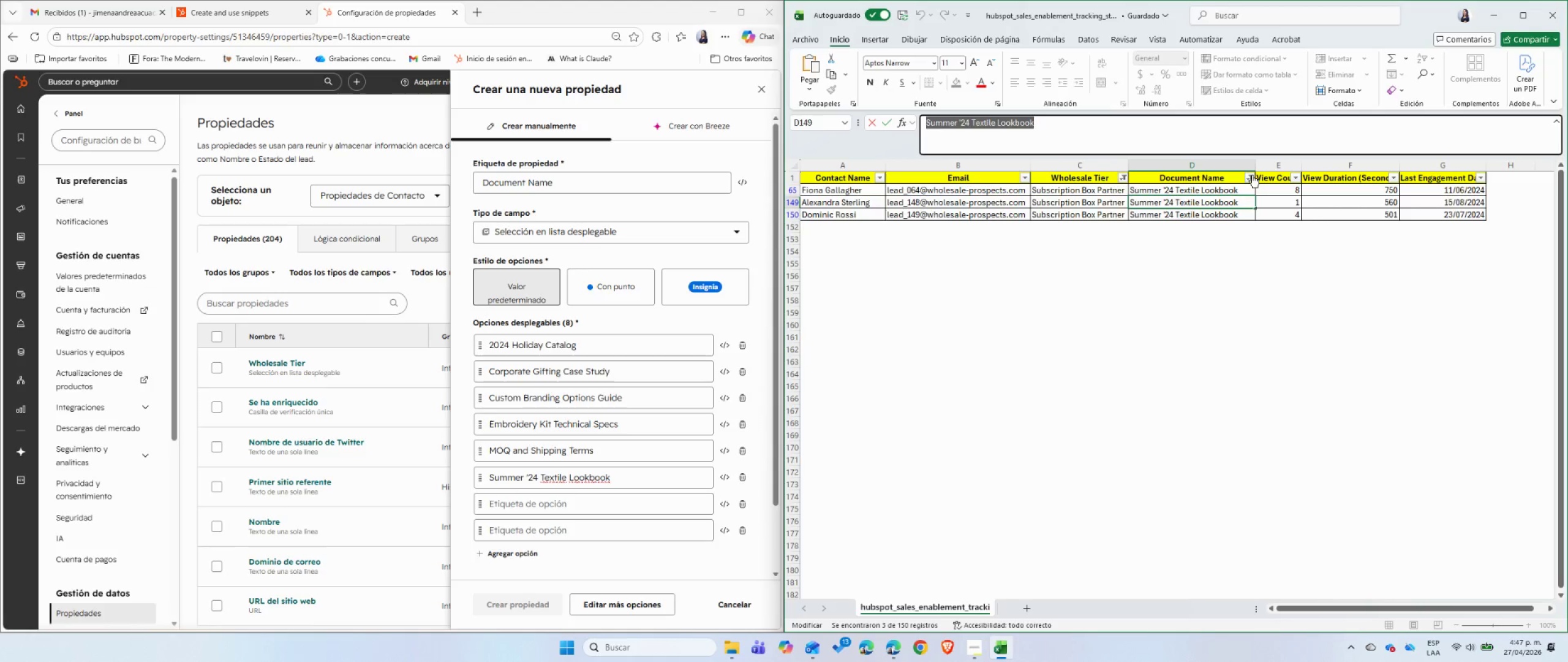 
left_click([1252, 175])
 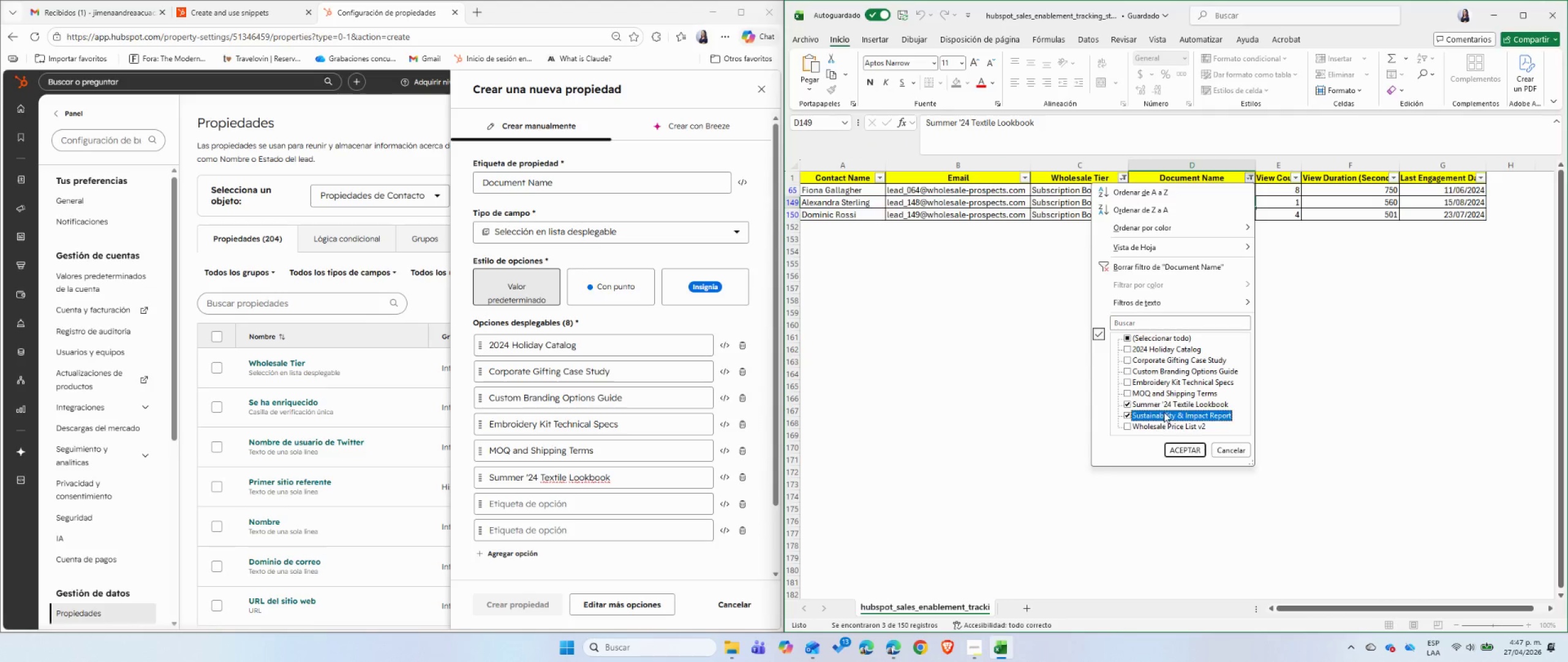 
double_click([1164, 405])
 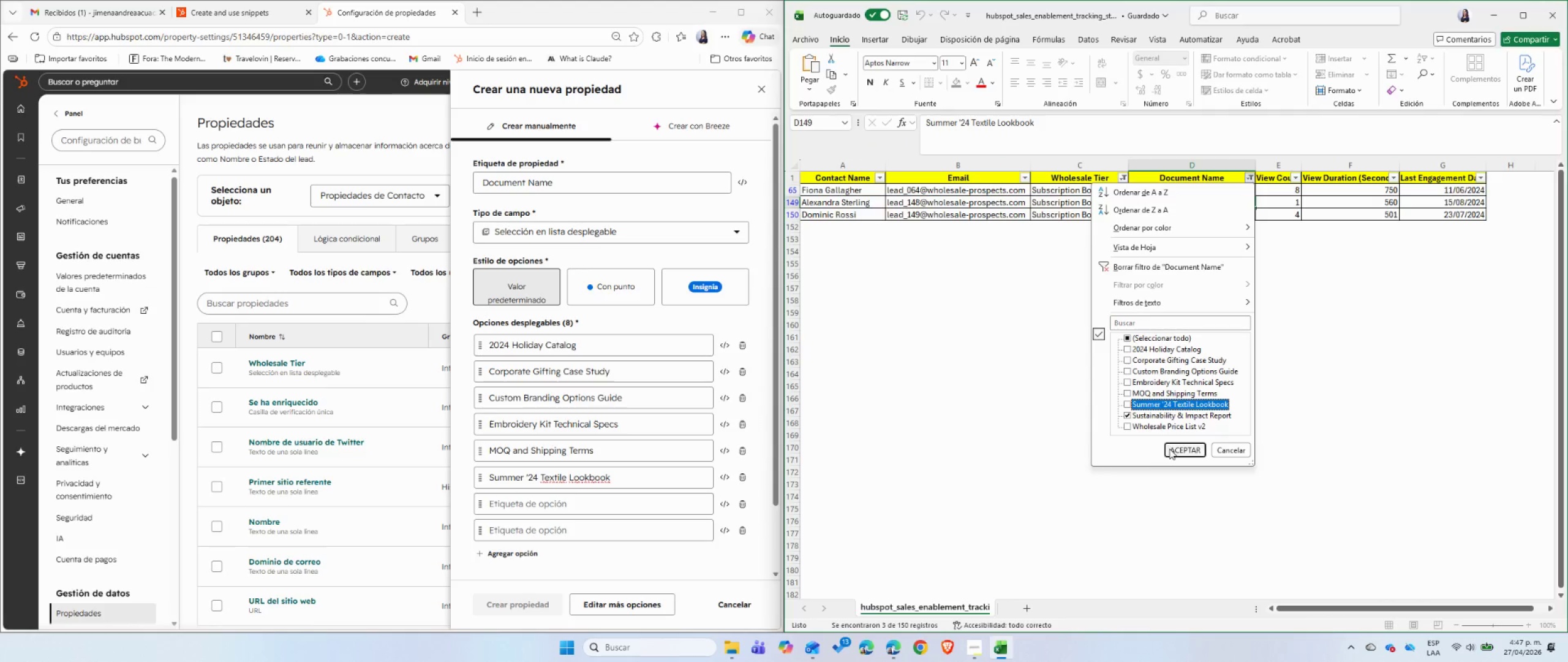 
double_click([1170, 449])
 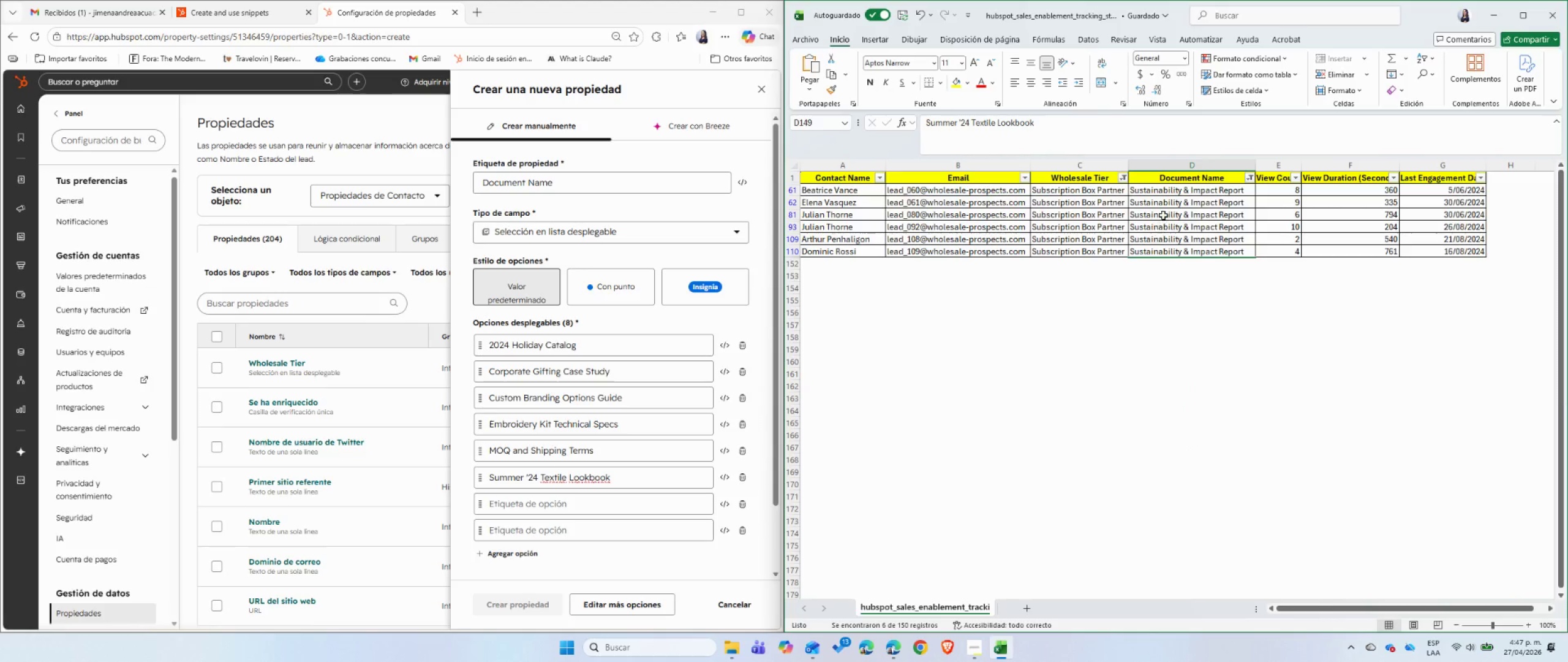 
left_click([1163, 215])
 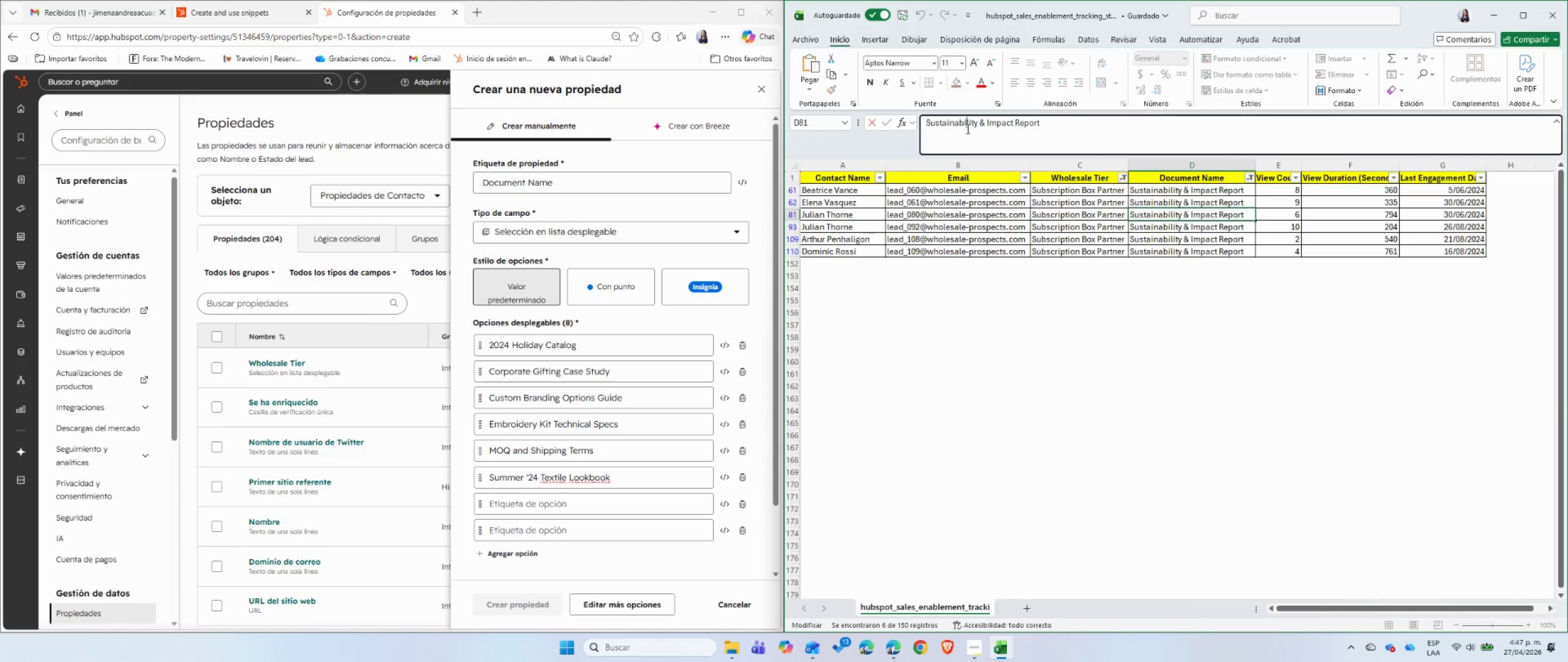 
double_click([967, 129])
 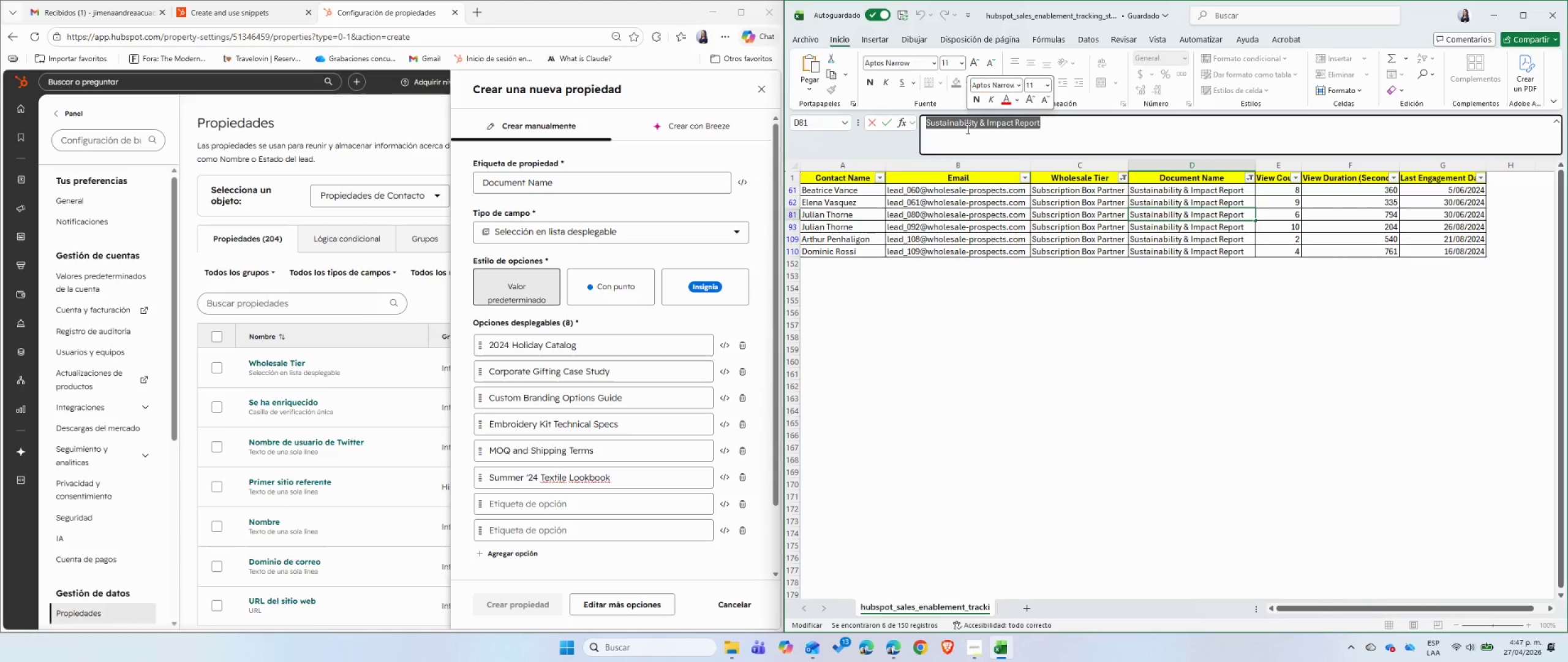 
triple_click([967, 129])
 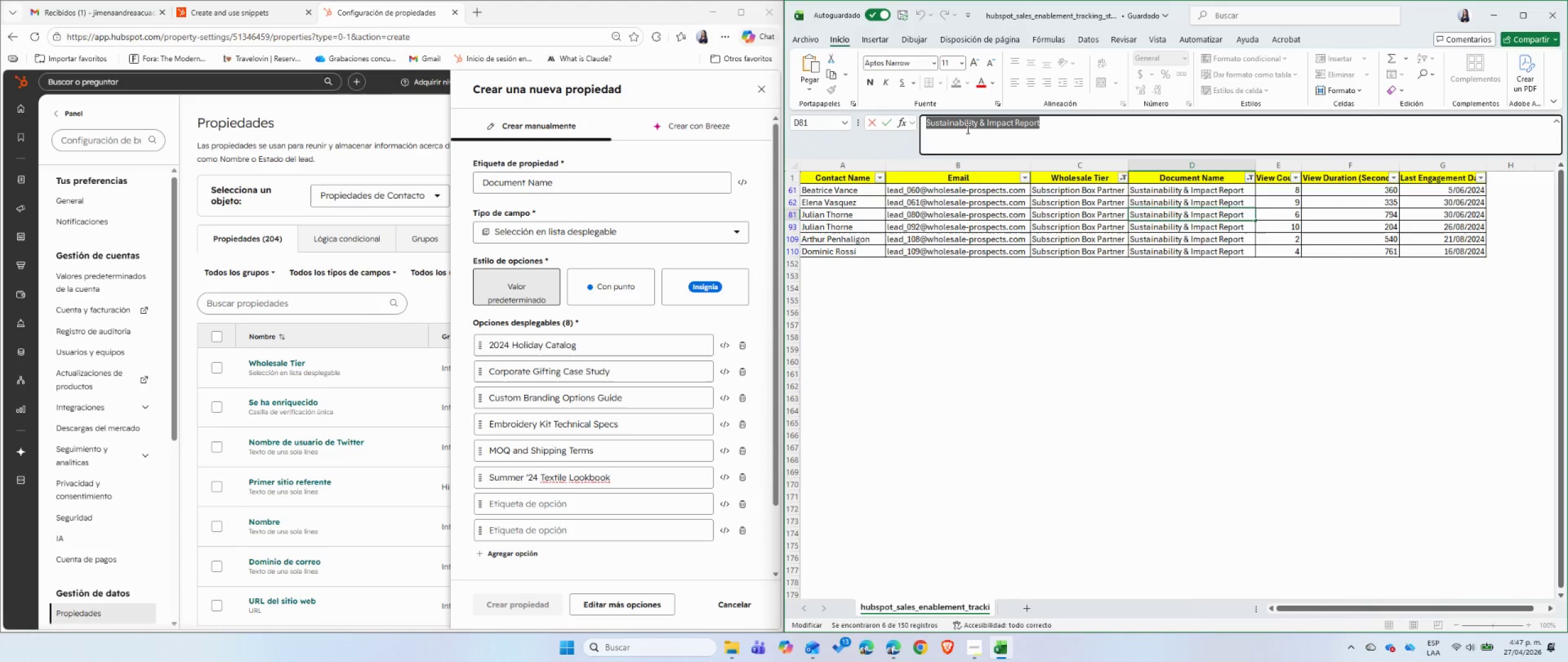 
key(Control+C)
 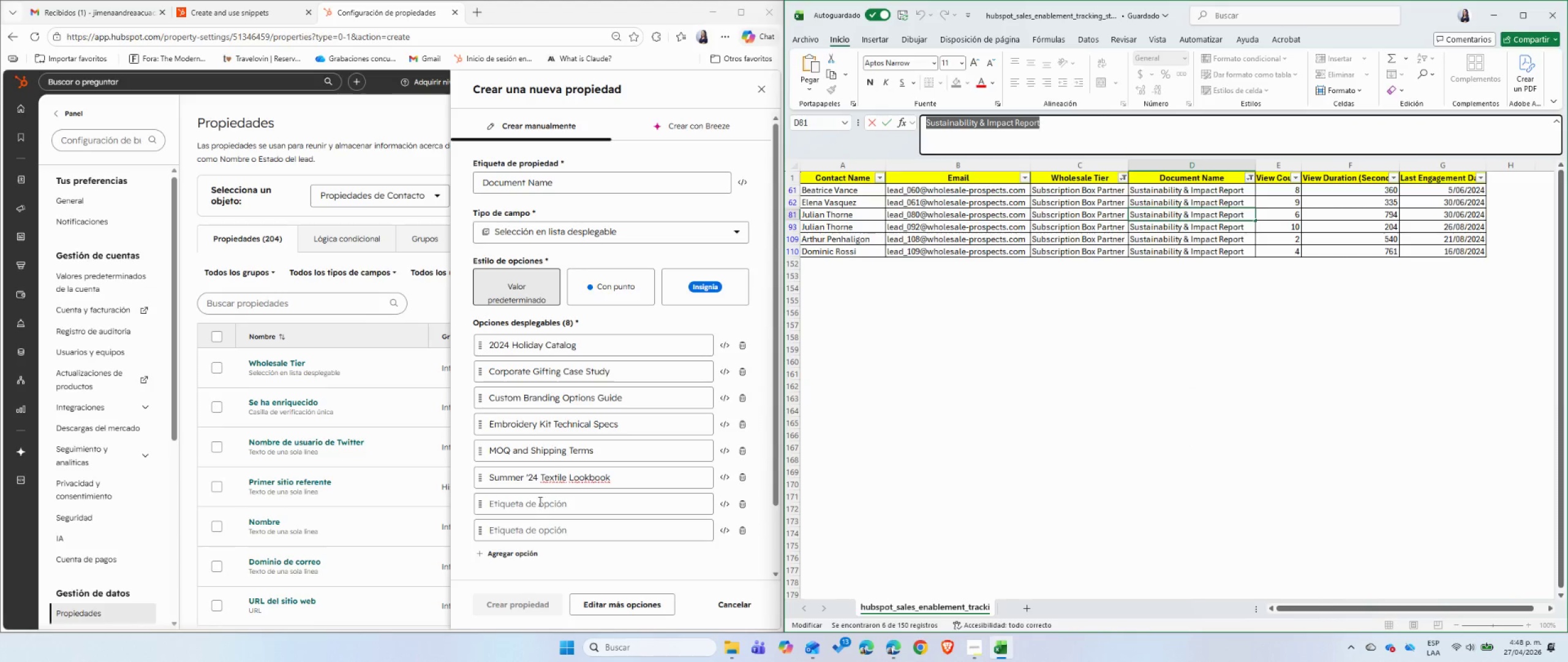 
left_click([537, 506])
 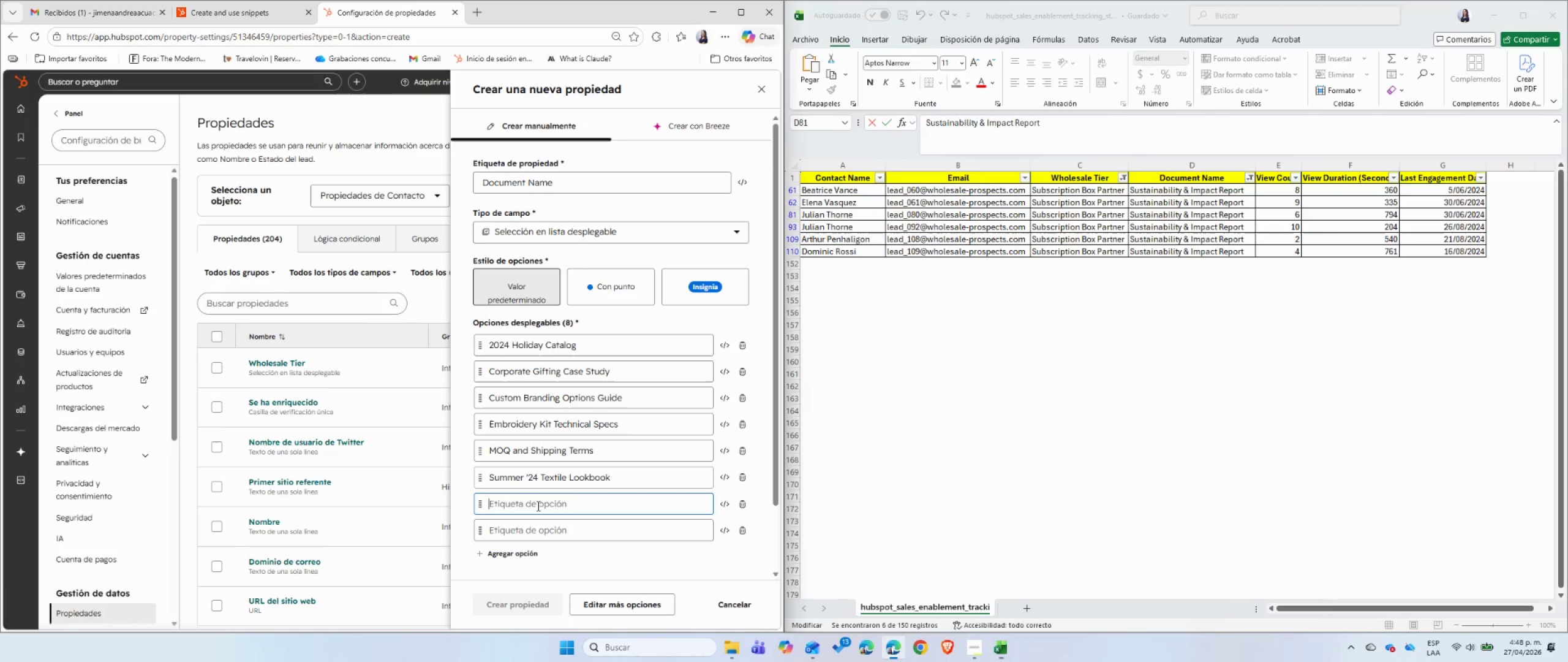 
key(Control+ControlLeft)
 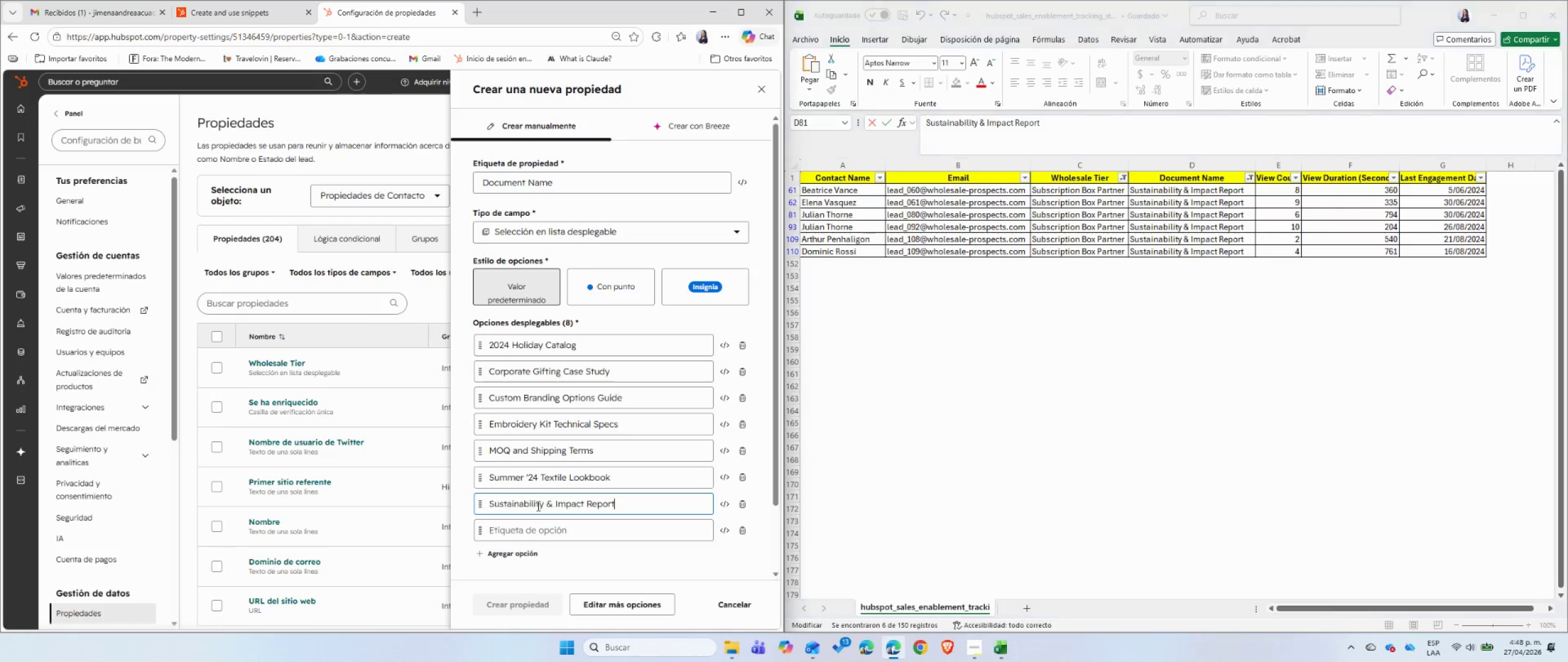 
key(Control+V)
 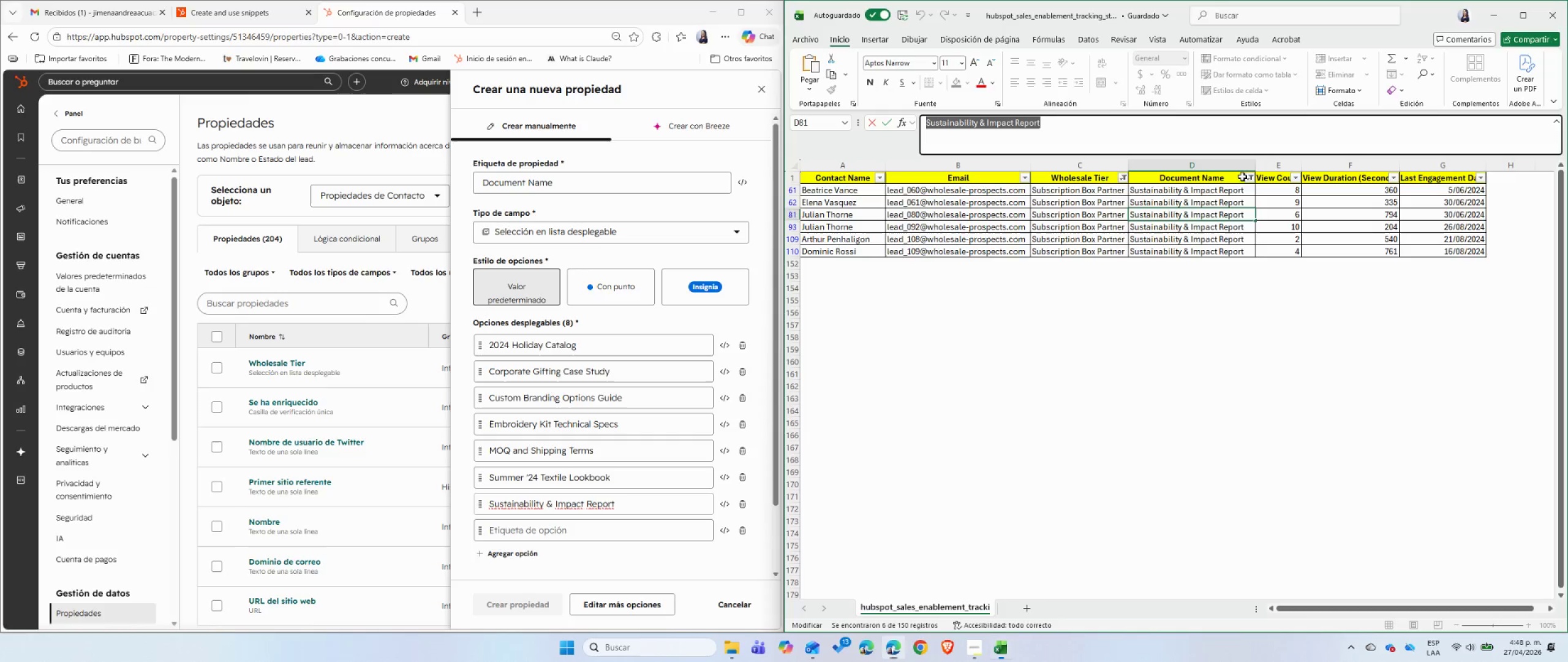 
double_click([1246, 177])
 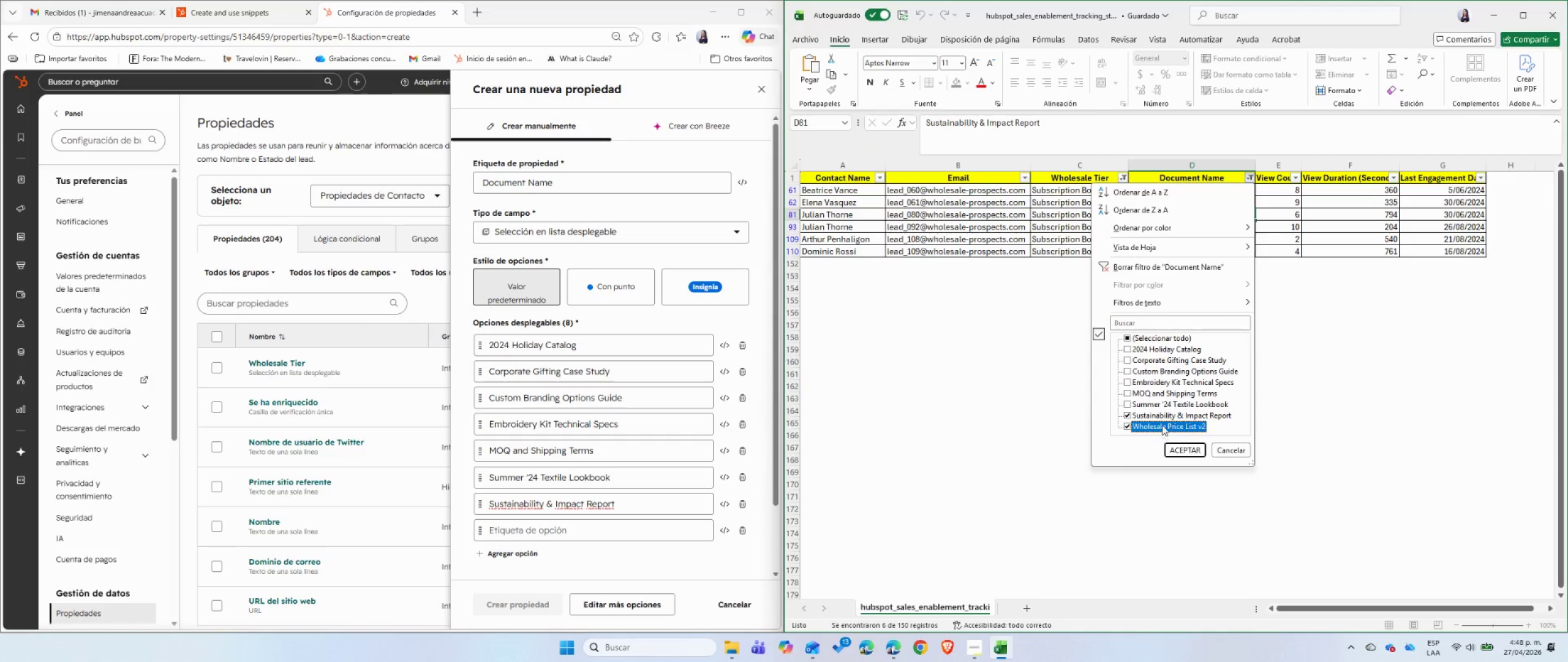 
double_click([1163, 414])
 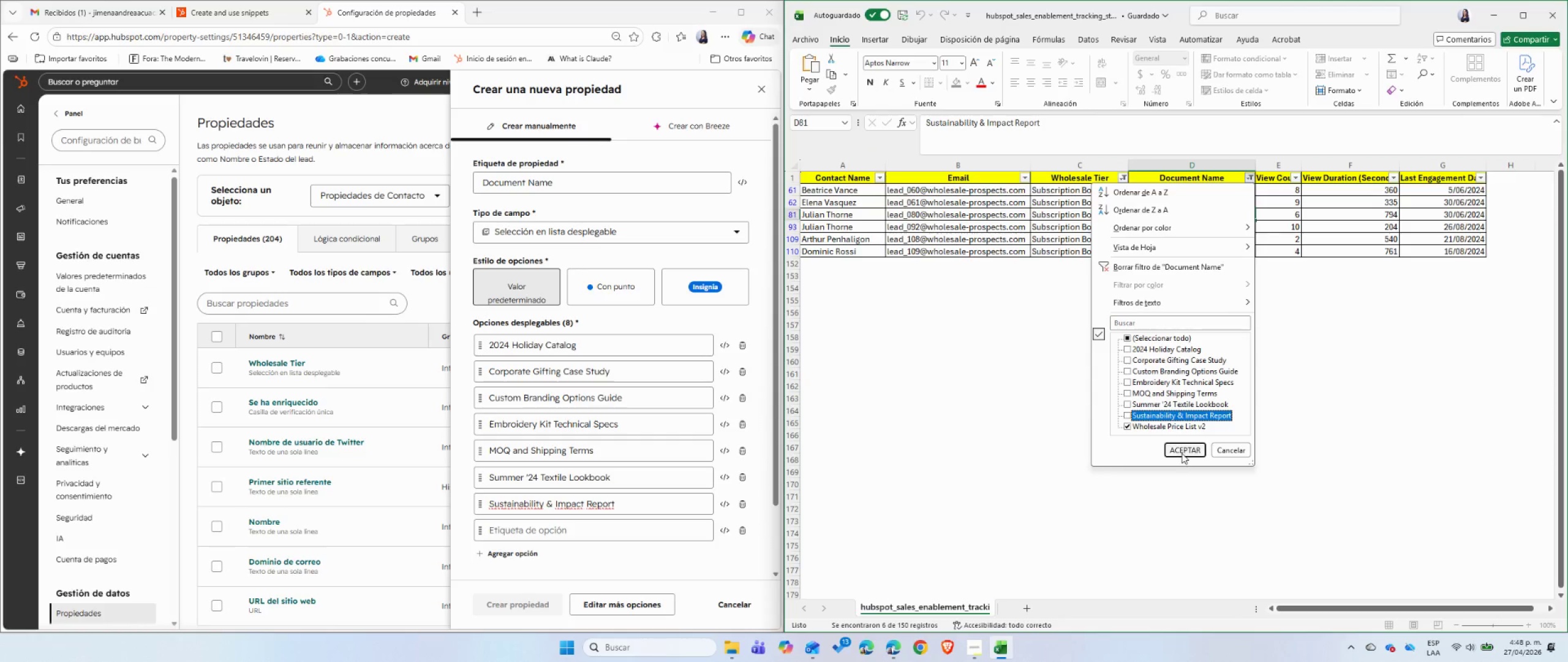 
double_click([1182, 453])
 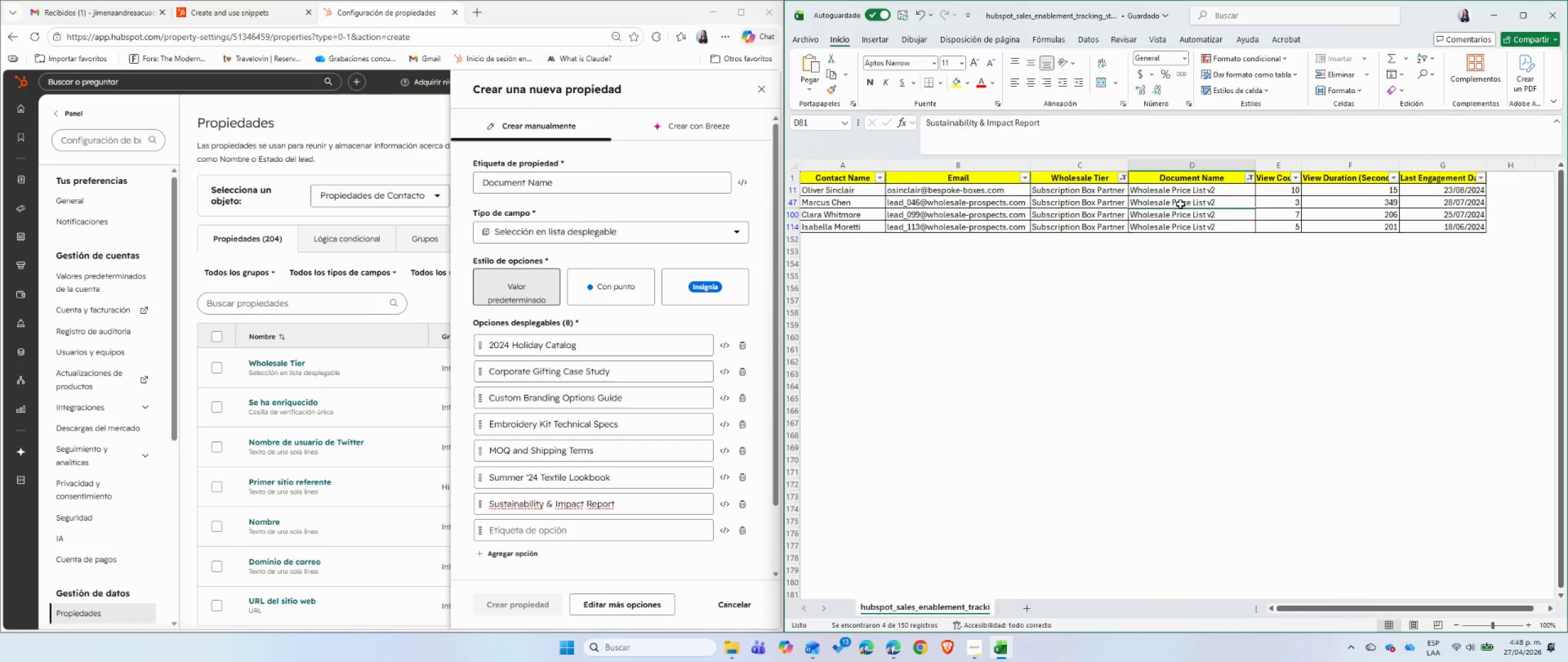 
left_click([1180, 204])
 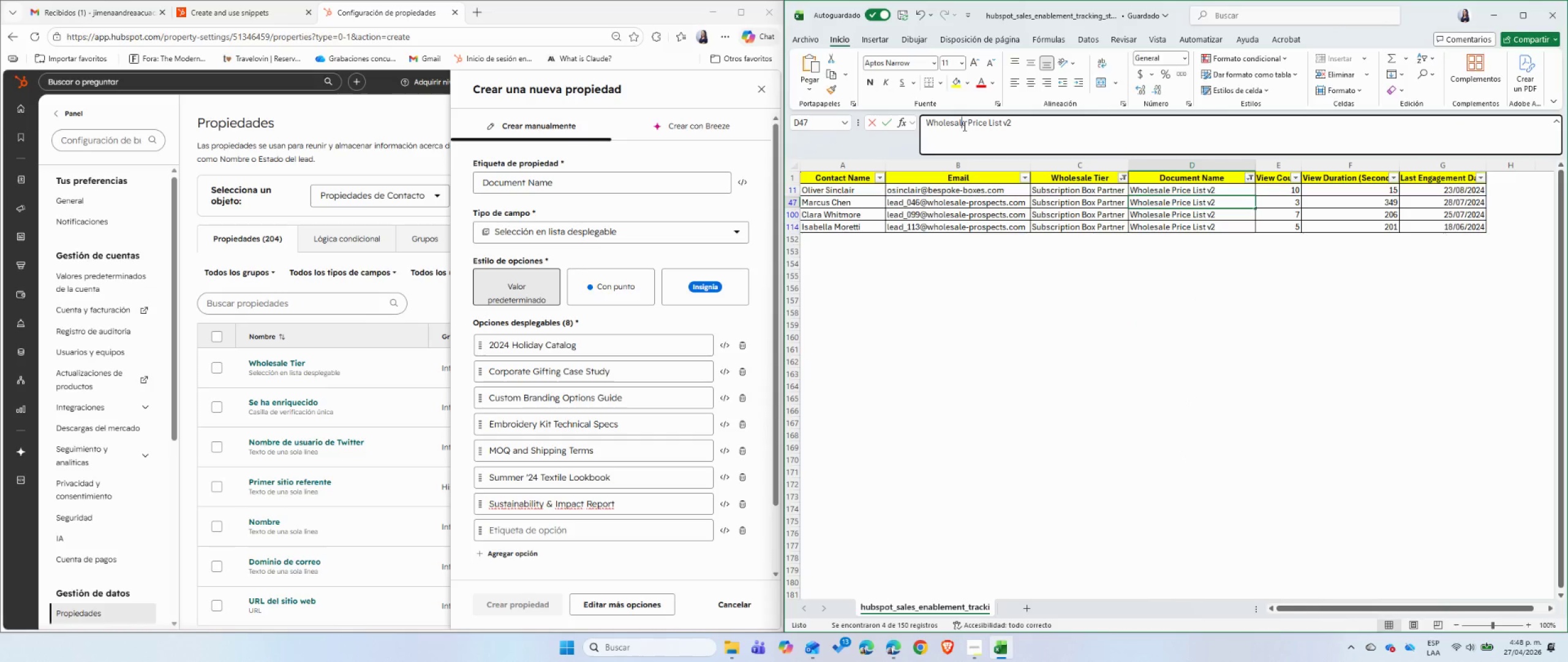 
double_click([963, 126])
 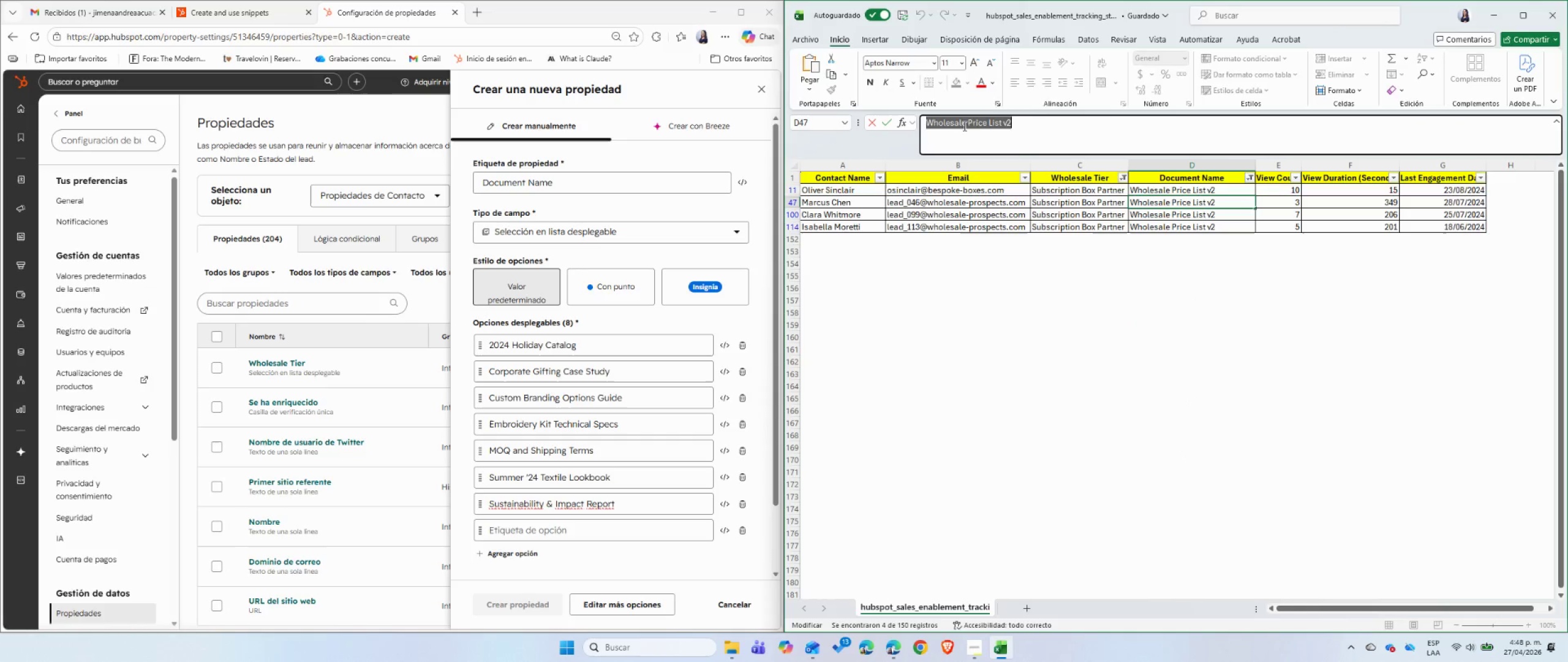 
triple_click([963, 126])
 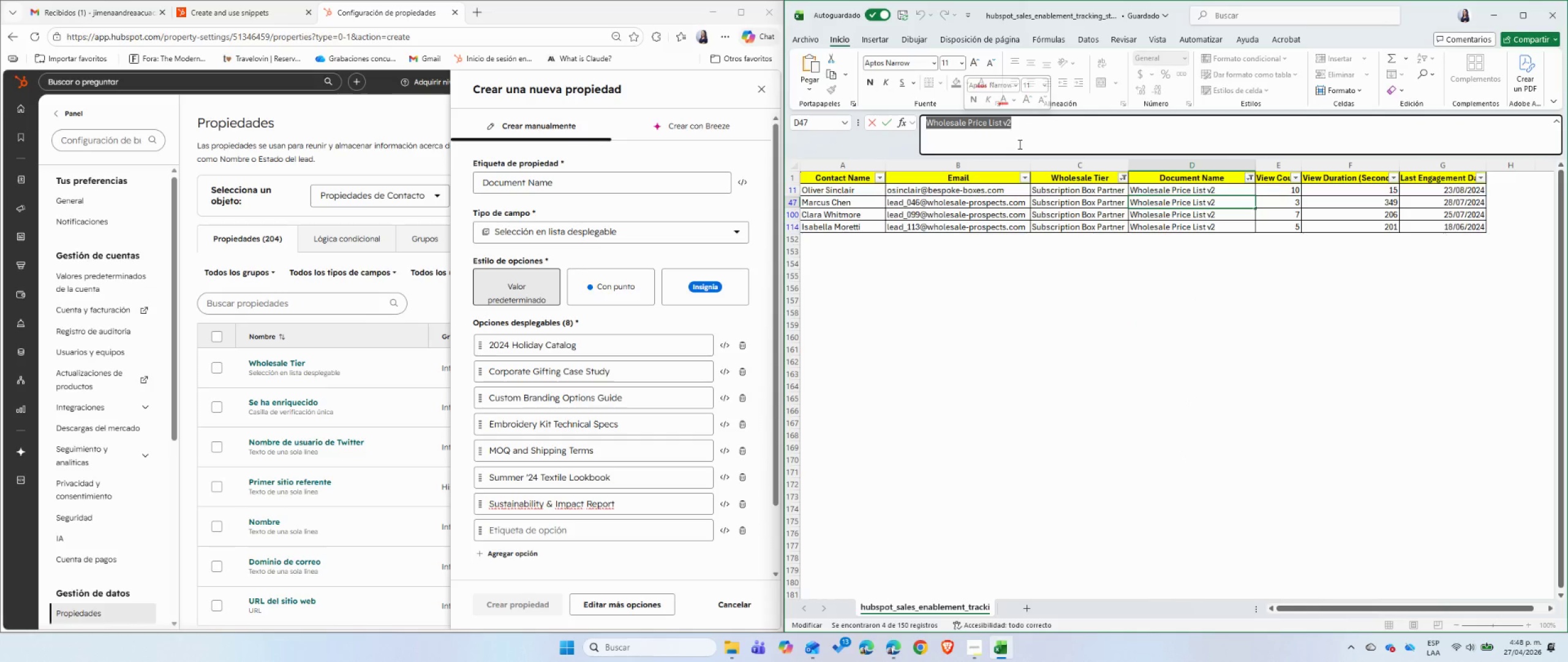 
key(Control+C)
 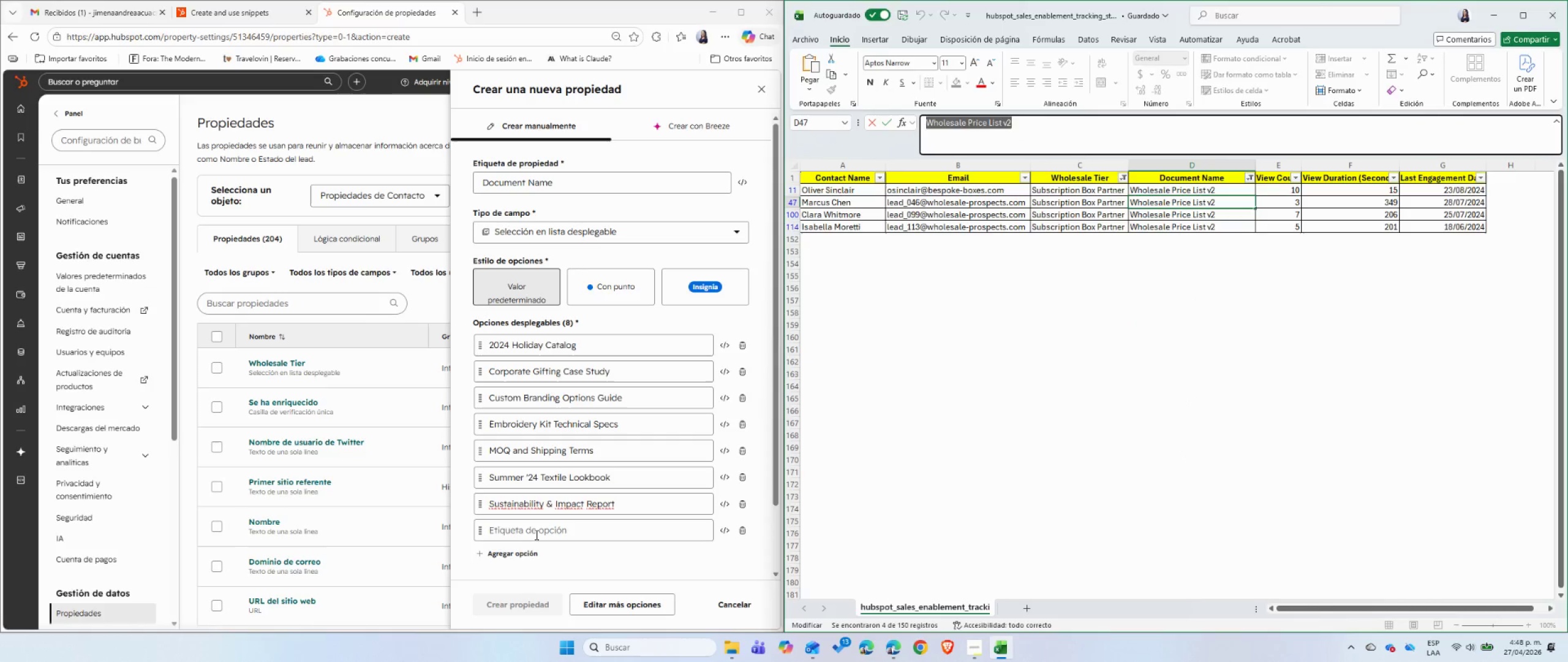 
left_click([535, 535])
 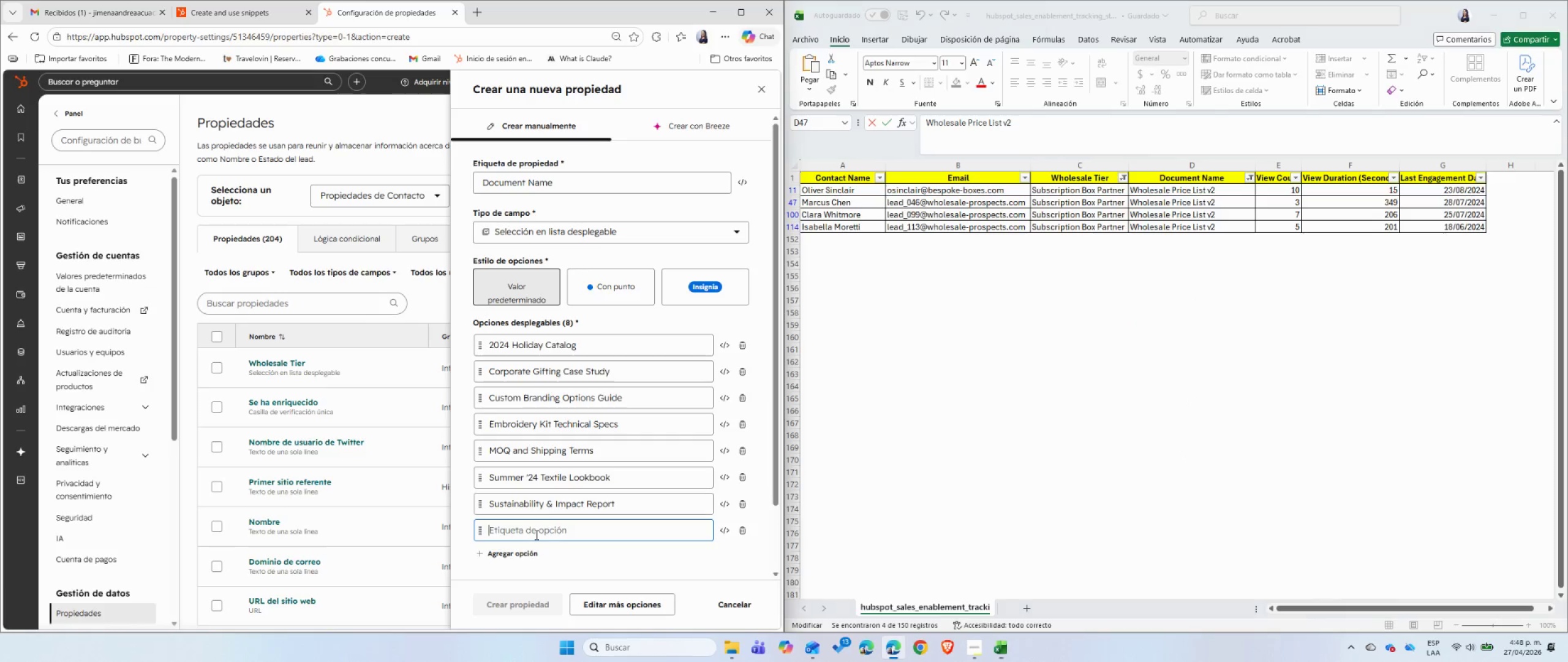 
key(Control+ControlLeft)
 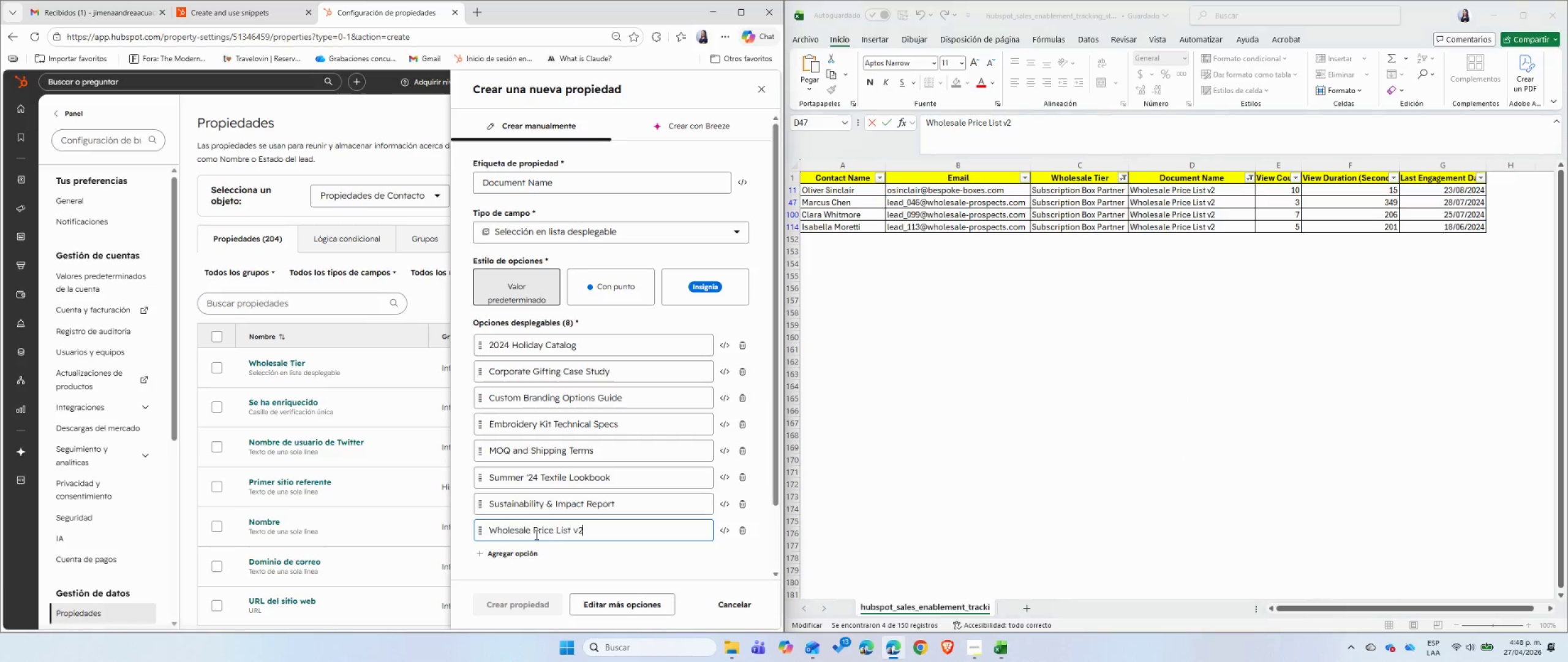 
key(Control+V)
 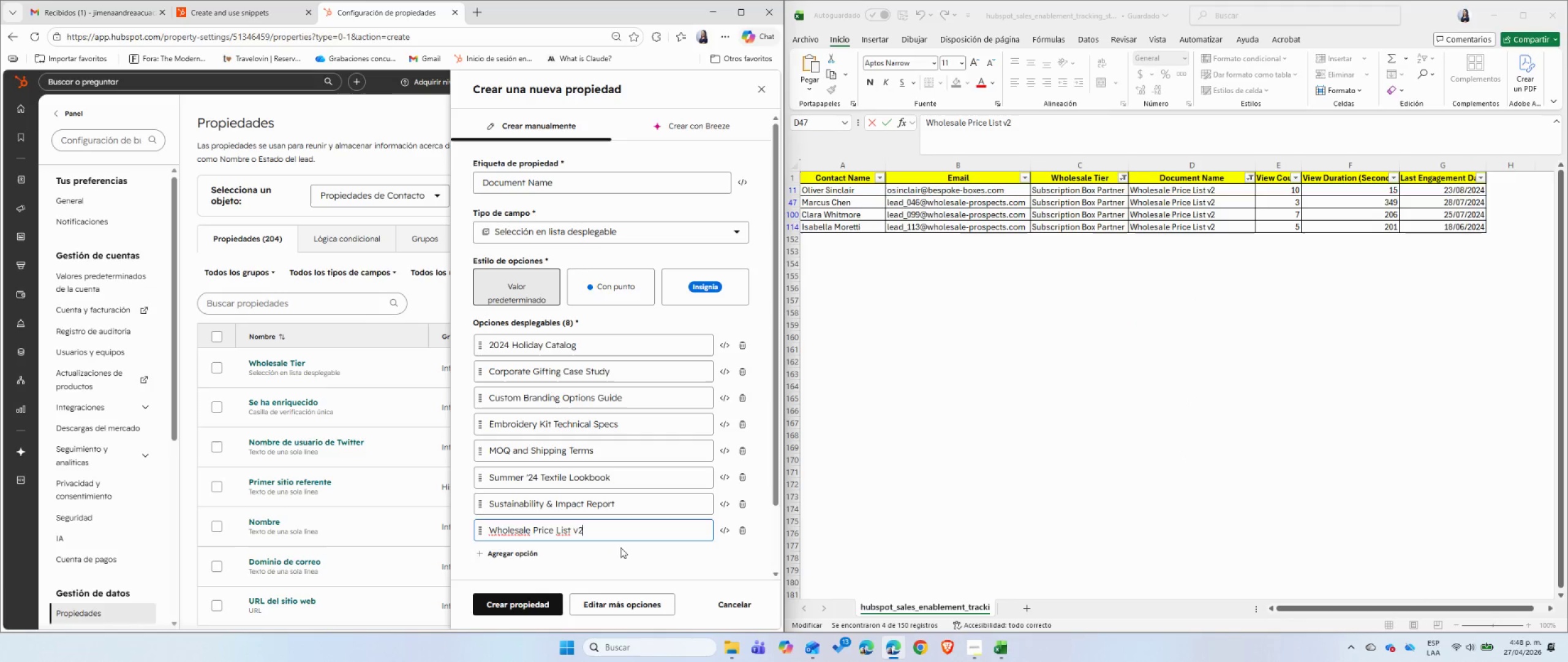 
left_click([620, 547])
 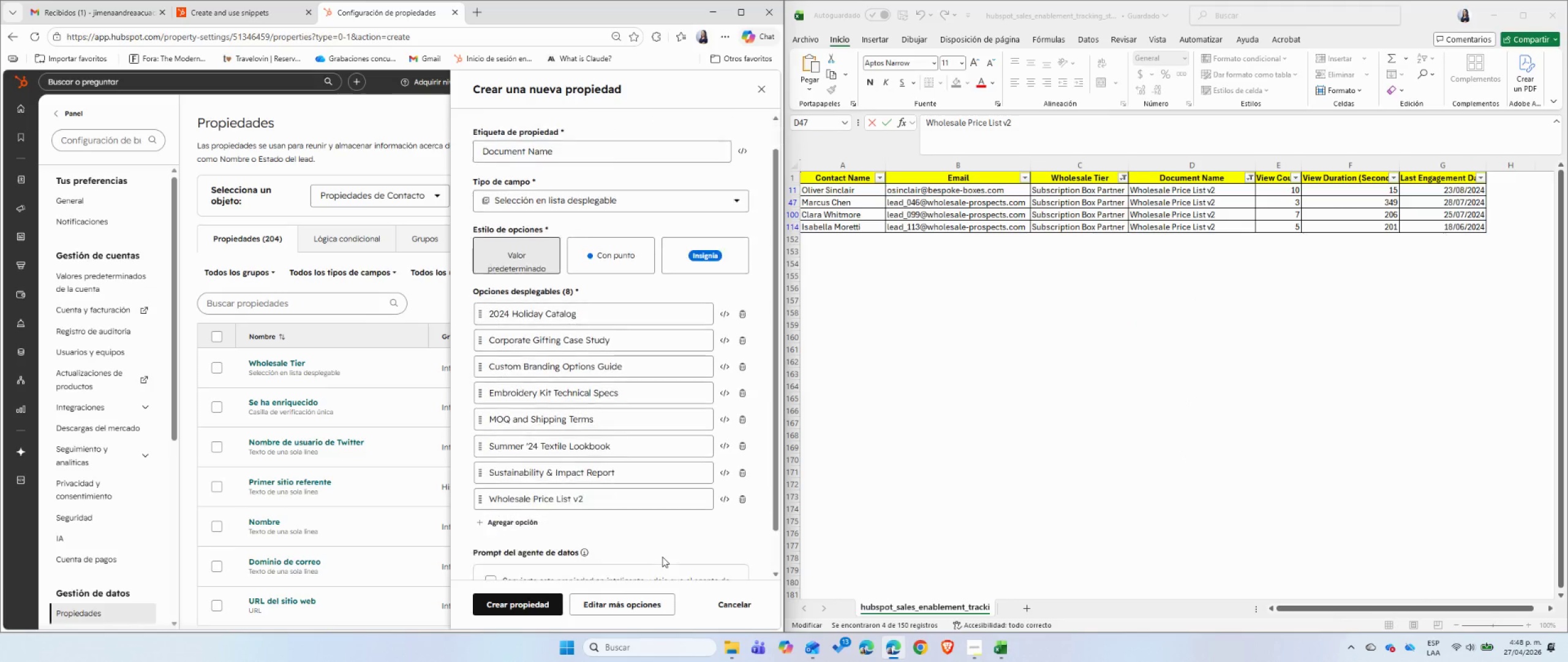 
scroll: coordinate [662, 557], scroll_direction: down, amount: 1.0
 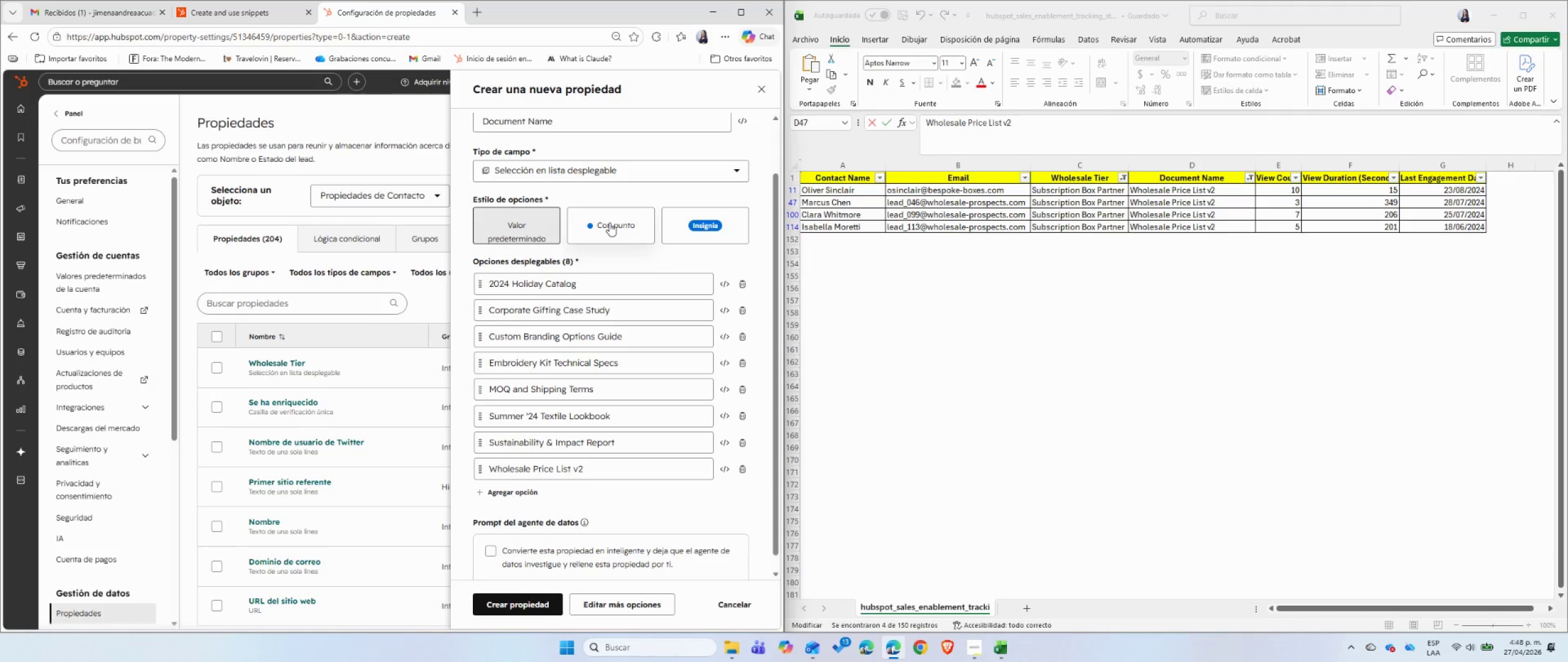 
left_click([609, 223])
 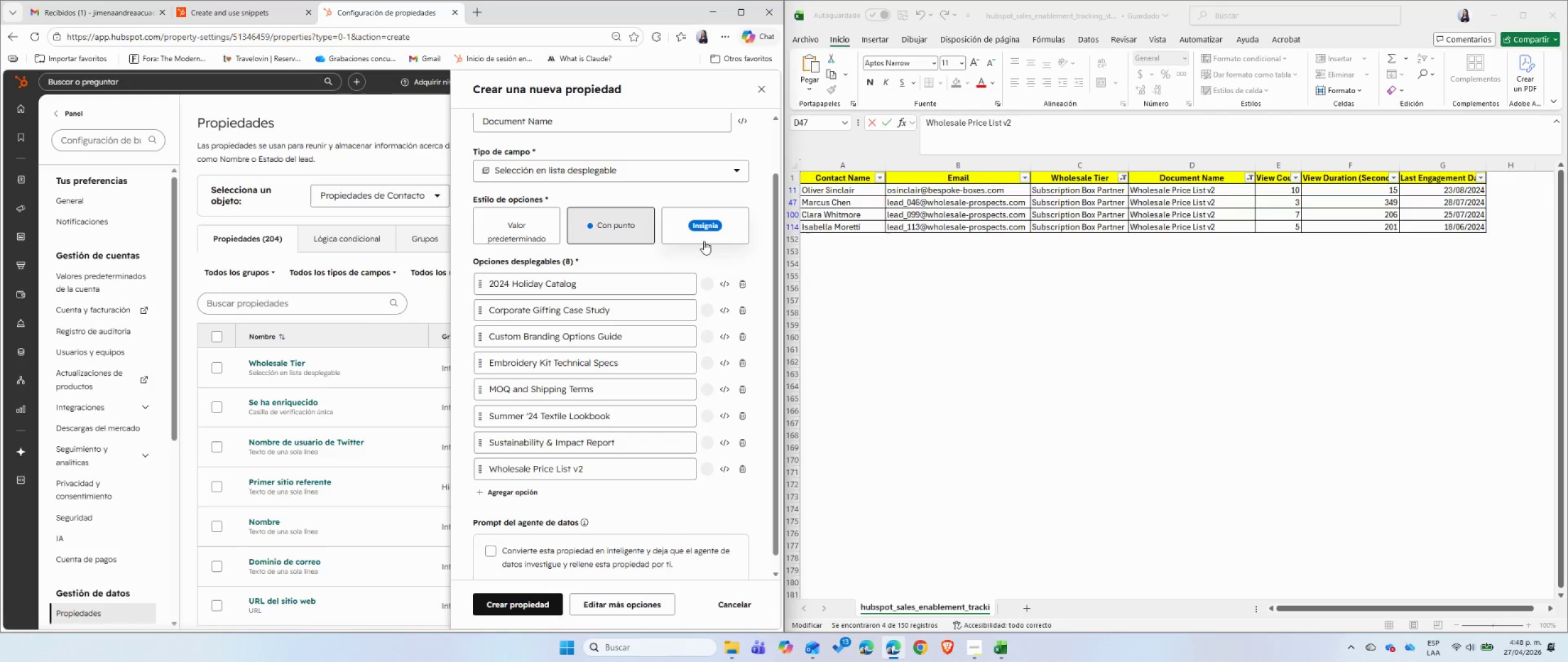 
left_click([710, 286])
 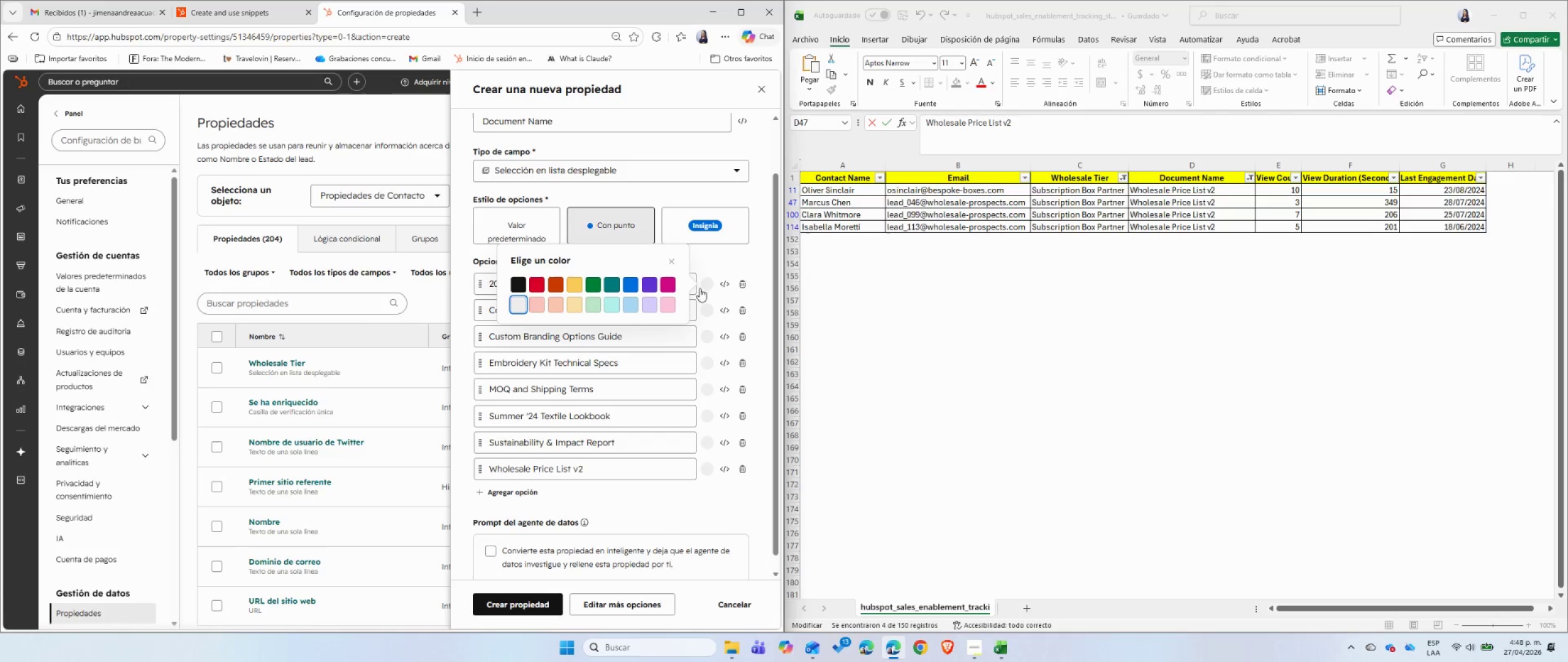 
left_click([533, 233])
 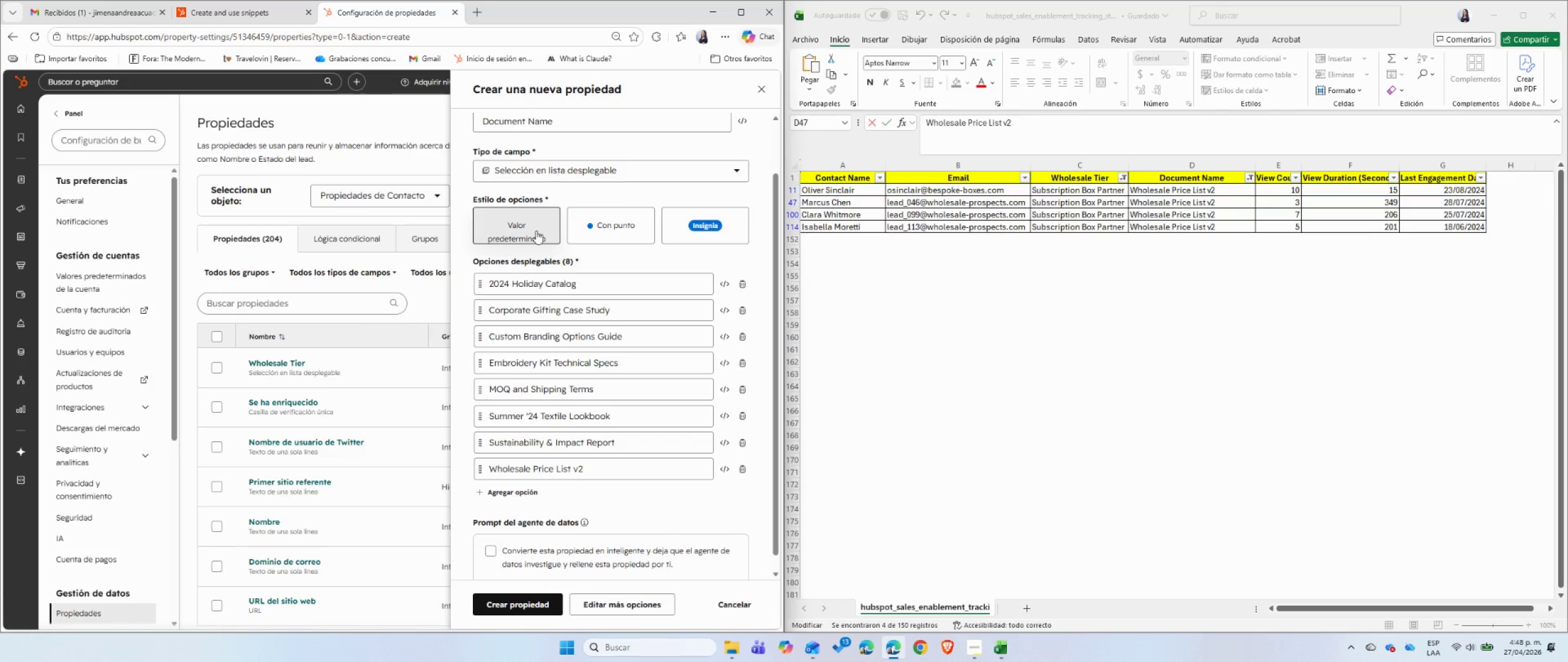 
left_click([536, 230])
 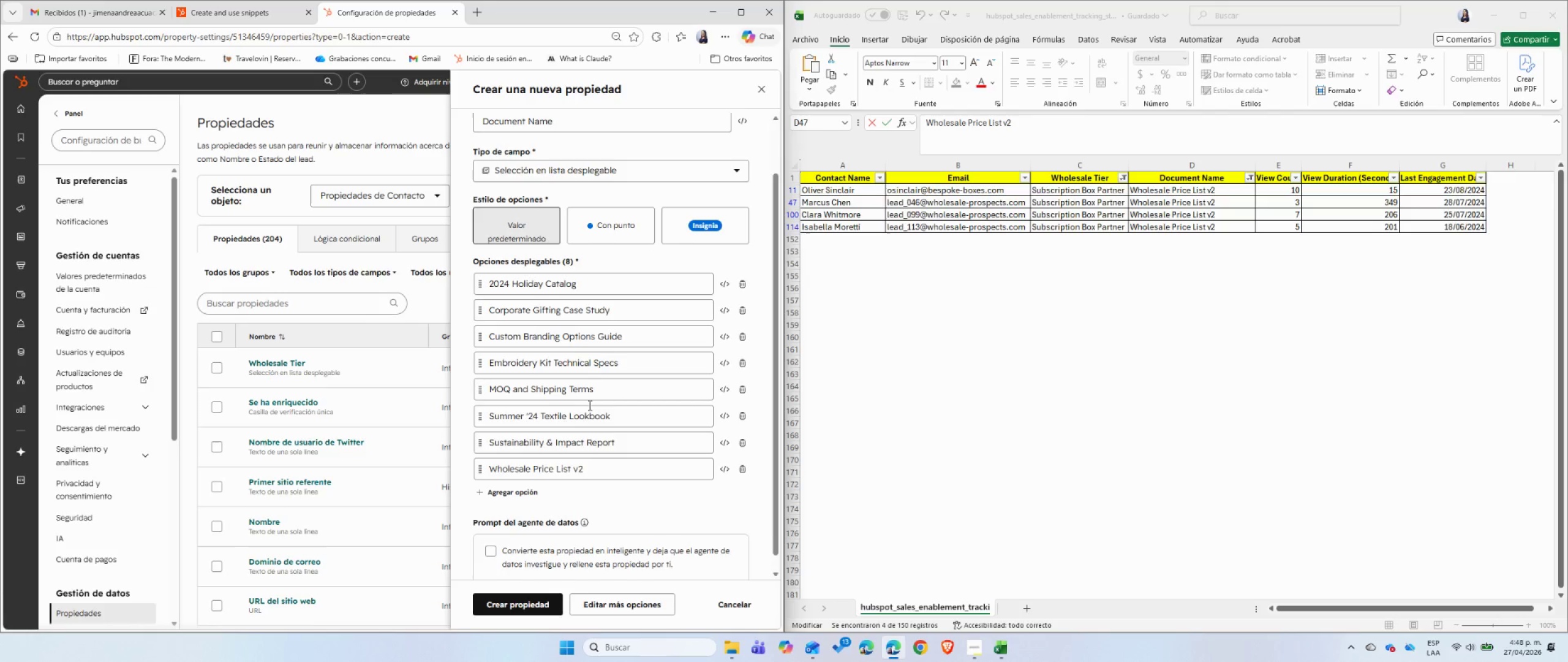 
scroll: coordinate [589, 405], scroll_direction: down, amount: 2.0
 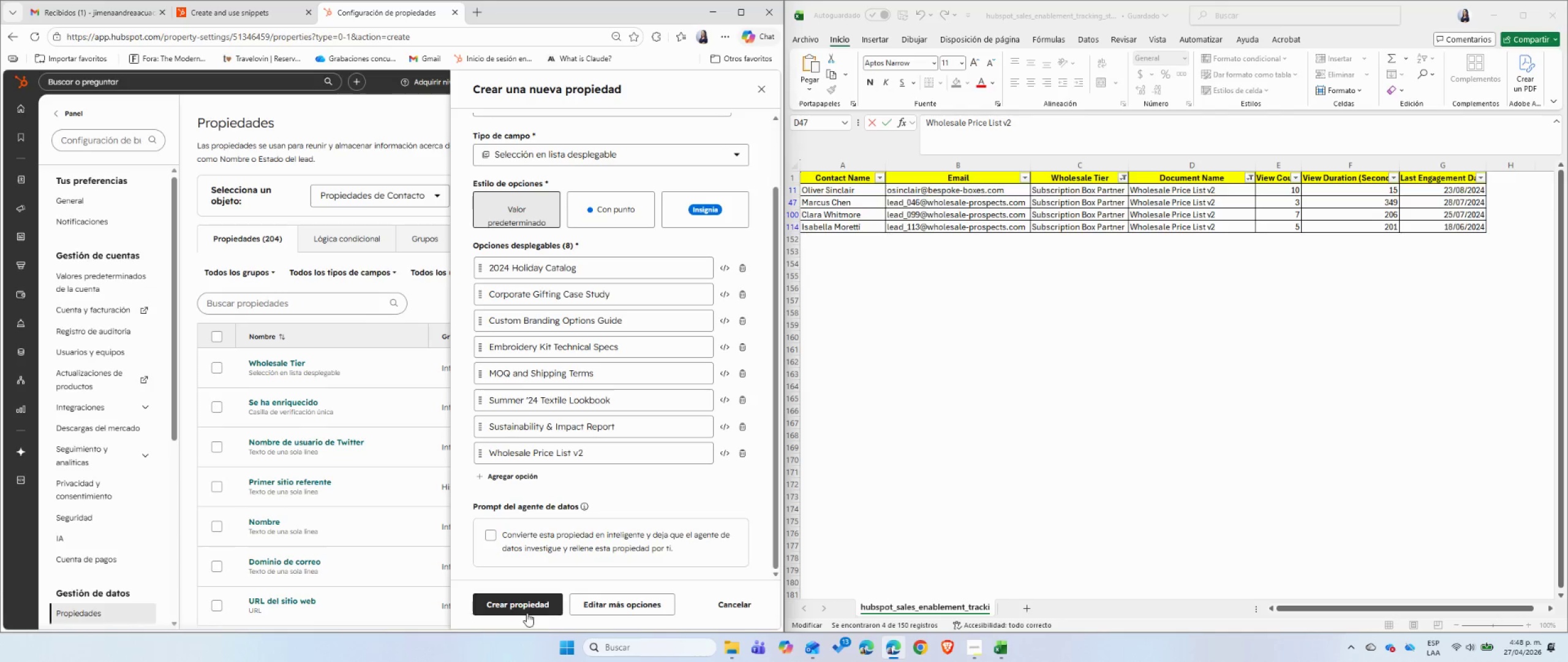 
left_click([527, 606])
 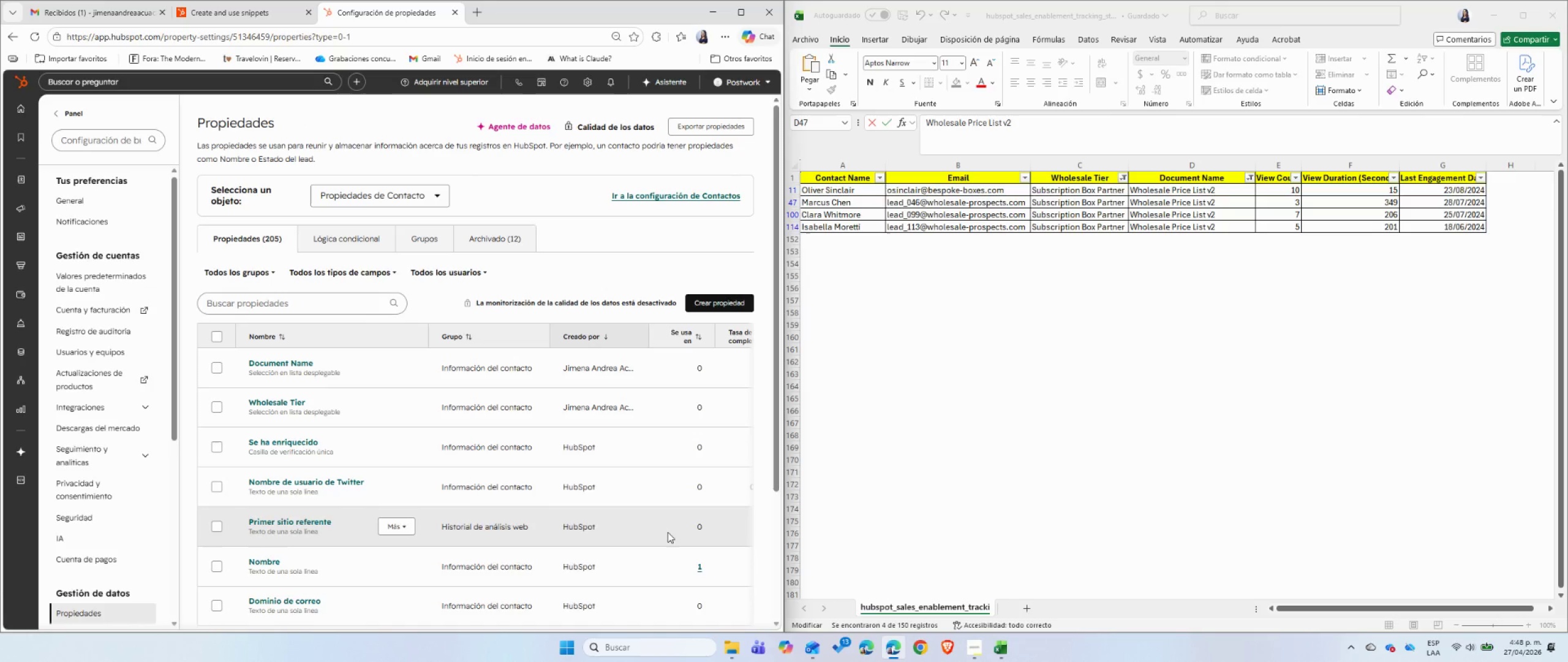 
wait(25.67)
 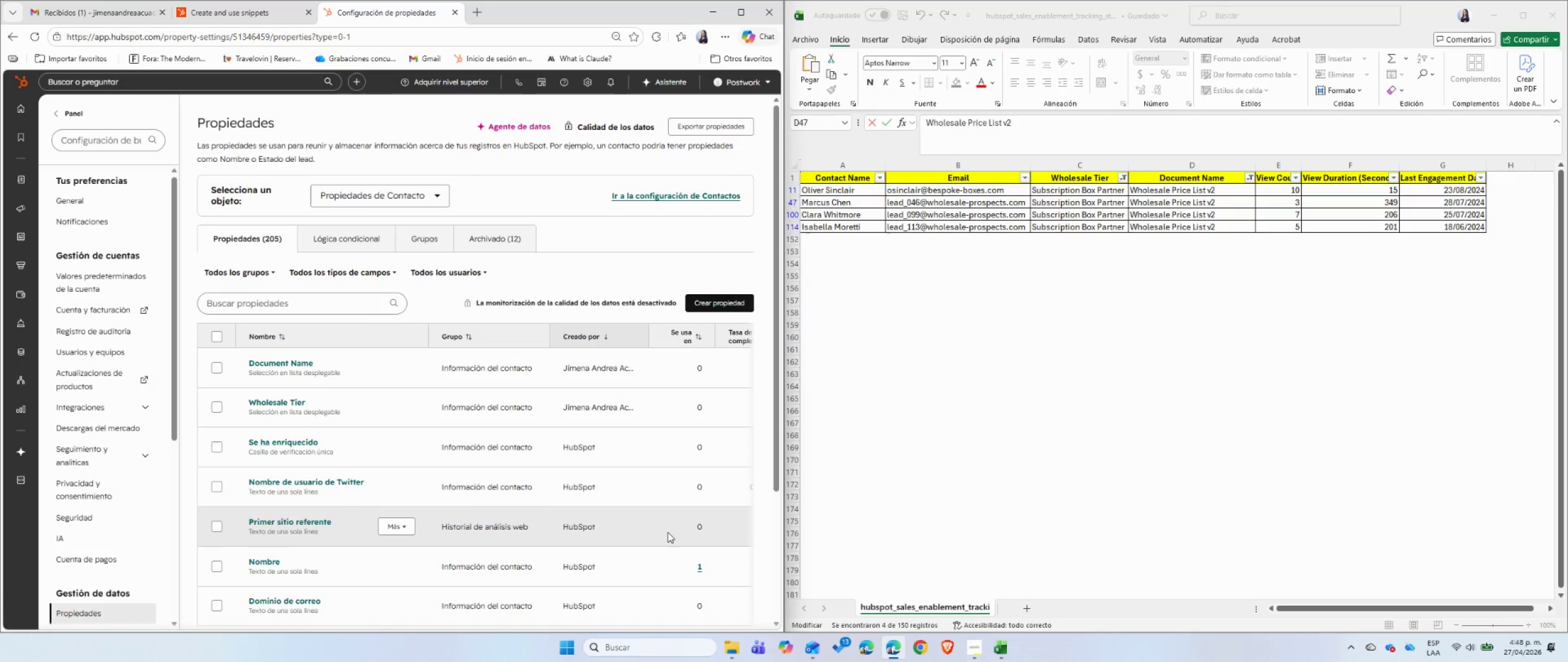 
left_click([1246, 179])
 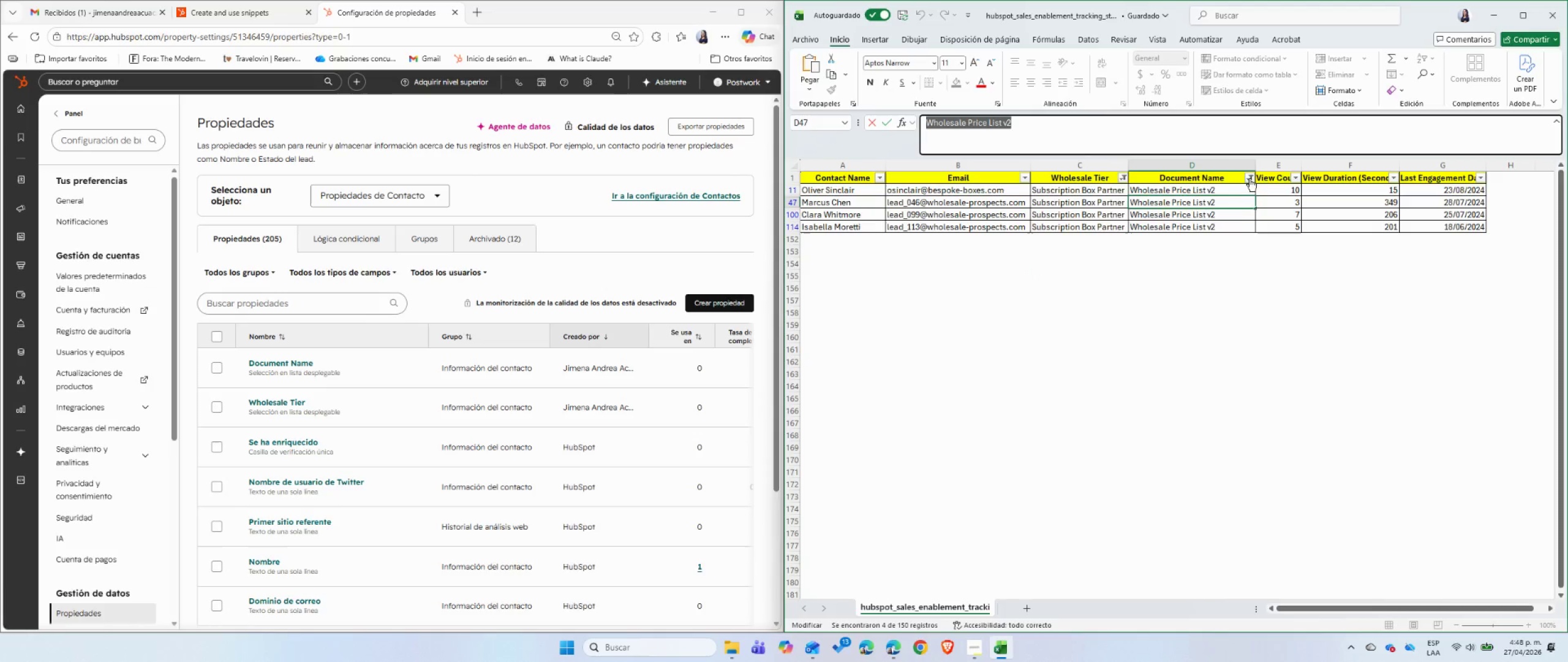 
left_click([1250, 178])
 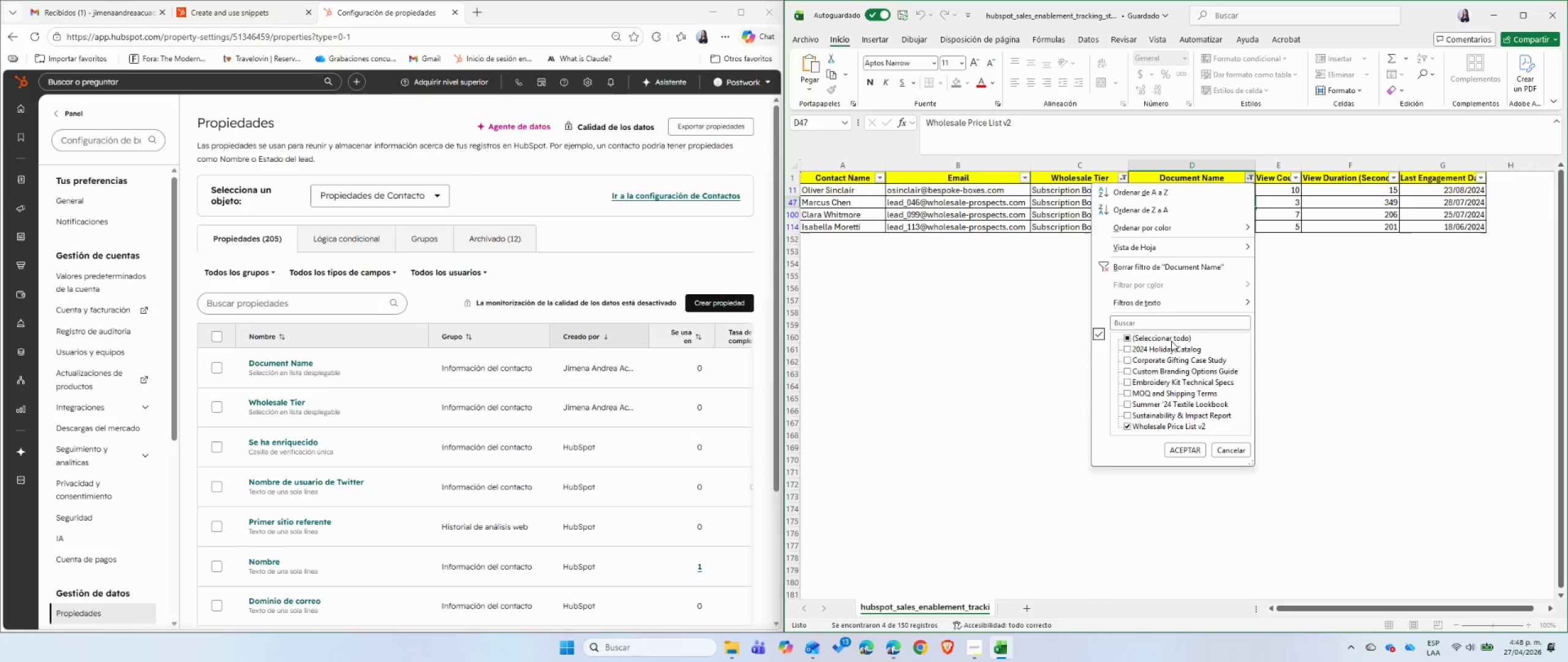 
left_click([1171, 341])
 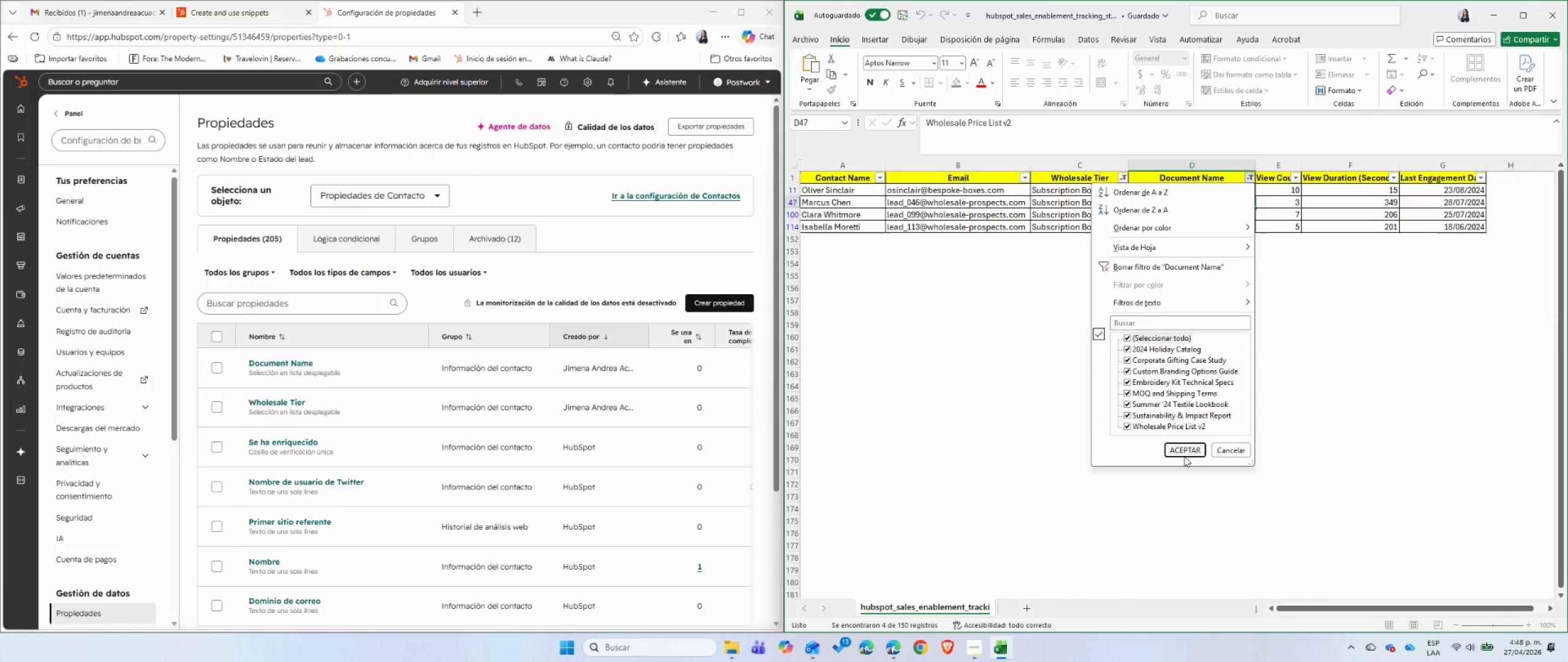 
left_click([1184, 456])
 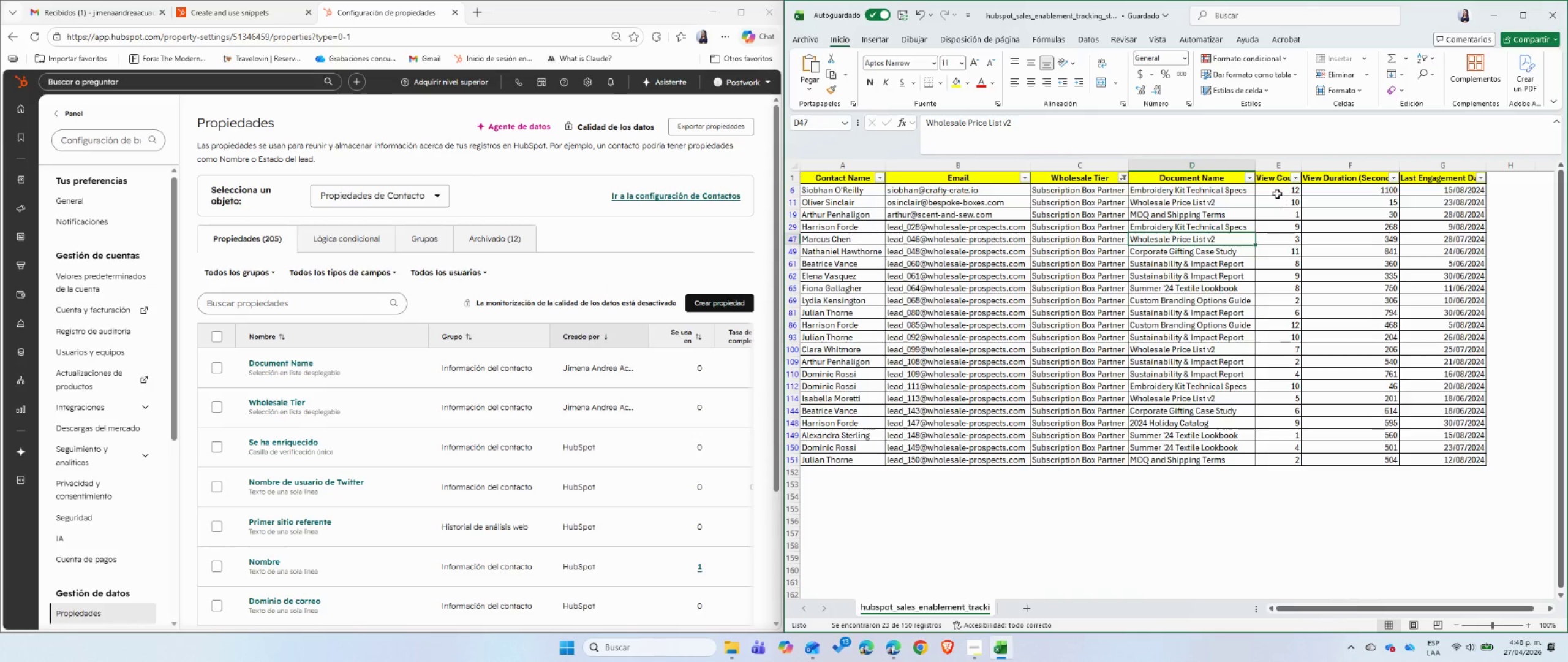 
left_click([1275, 179])
 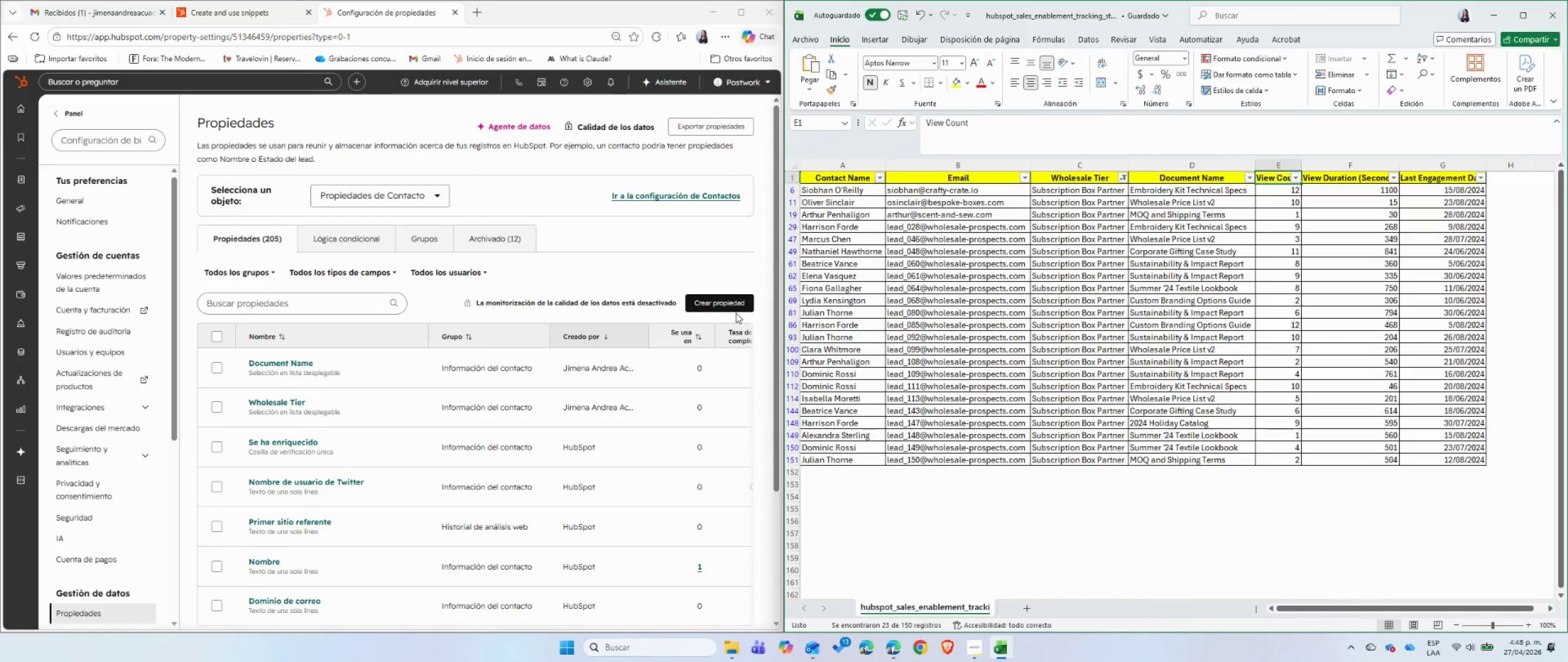 
left_click([734, 305])
 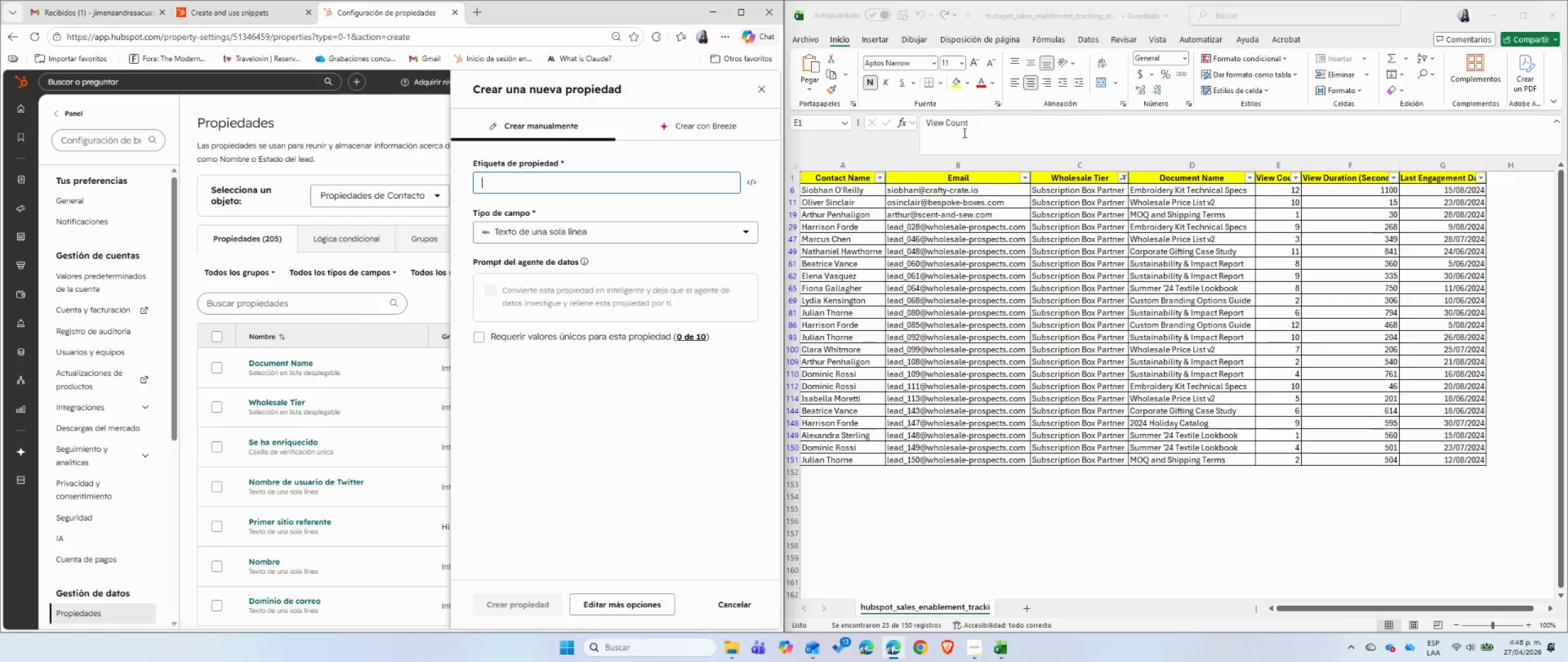 
double_click([952, 125])
 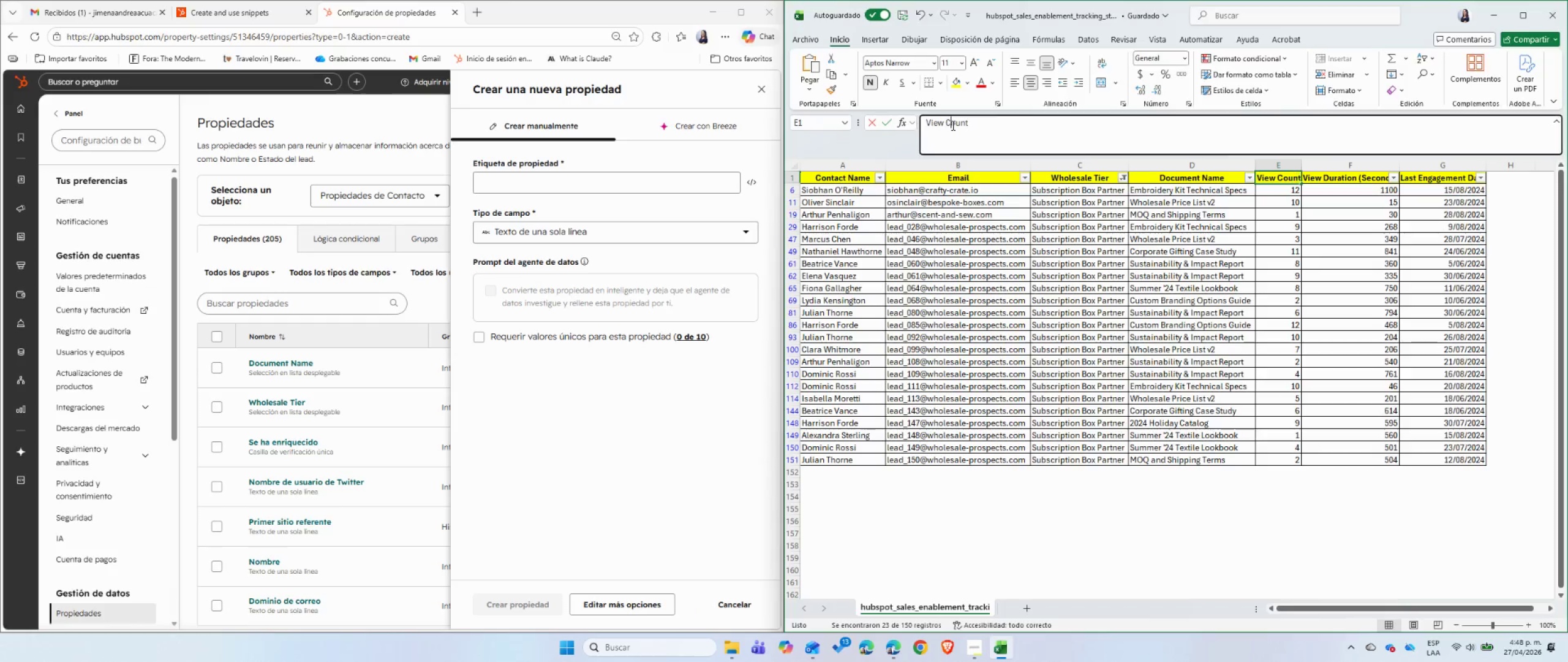 
triple_click([952, 125])
 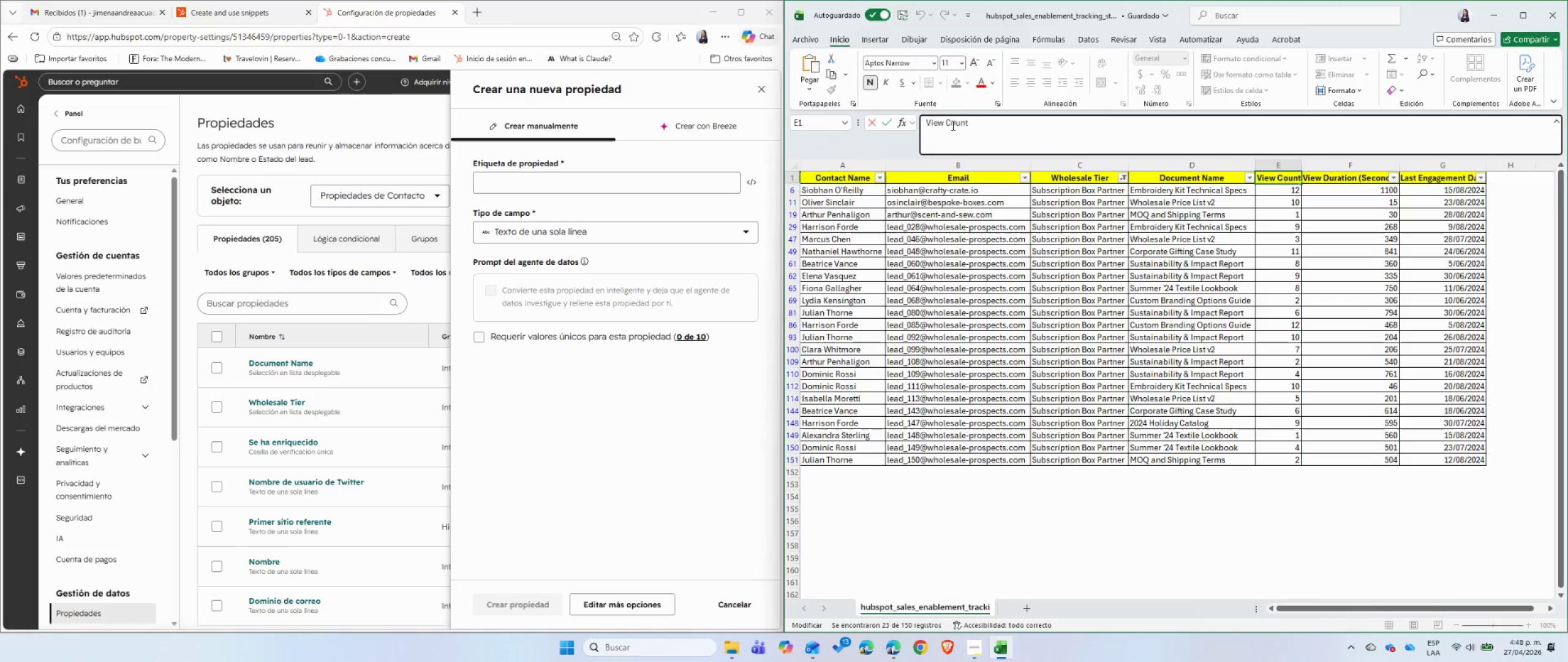 
triple_click([952, 125])
 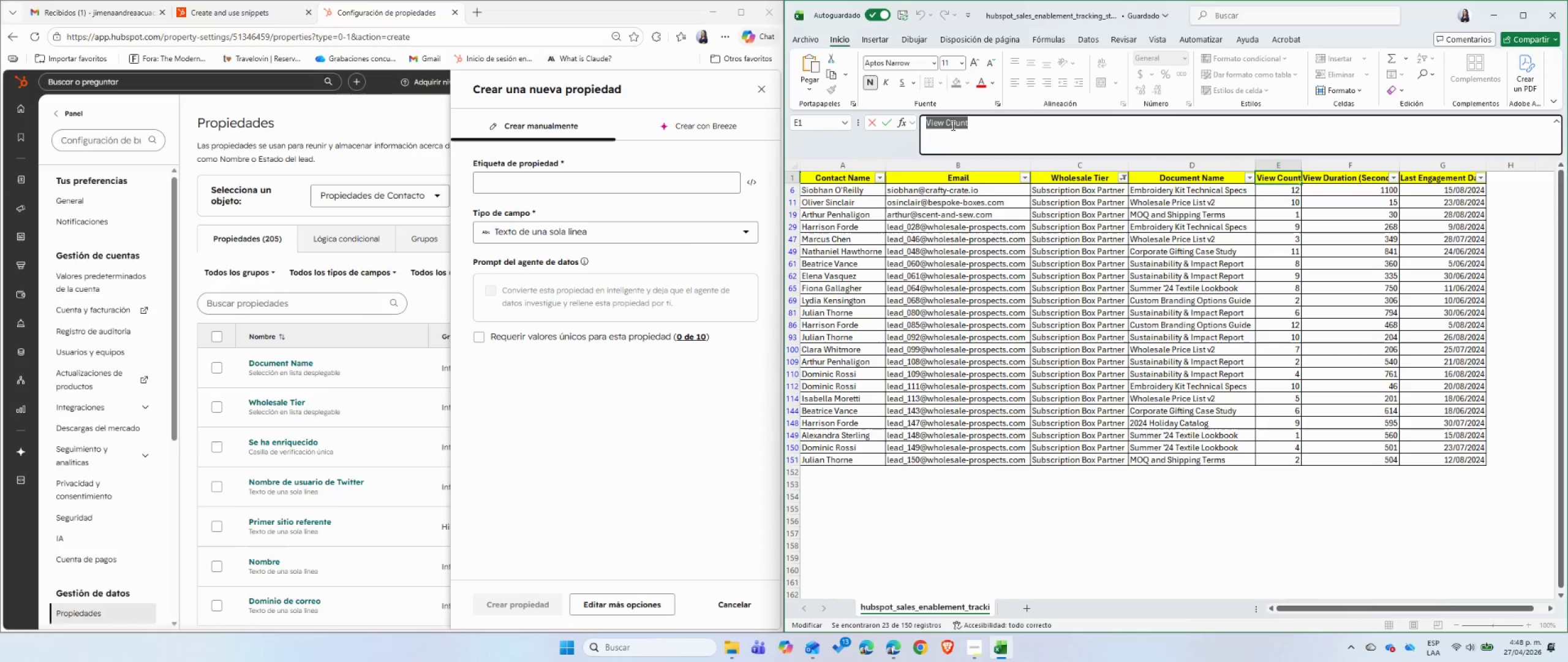 
triple_click([952, 125])
 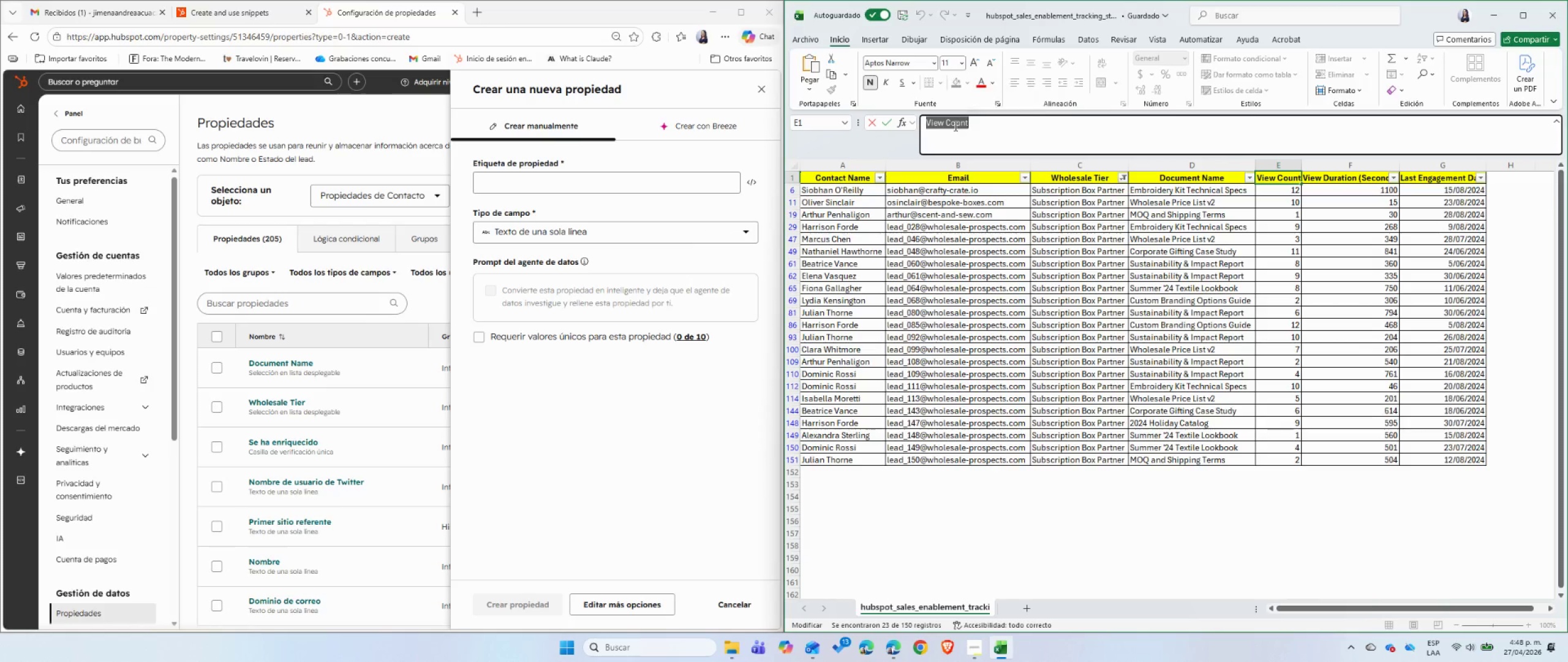 
key(Control+ControlLeft)
 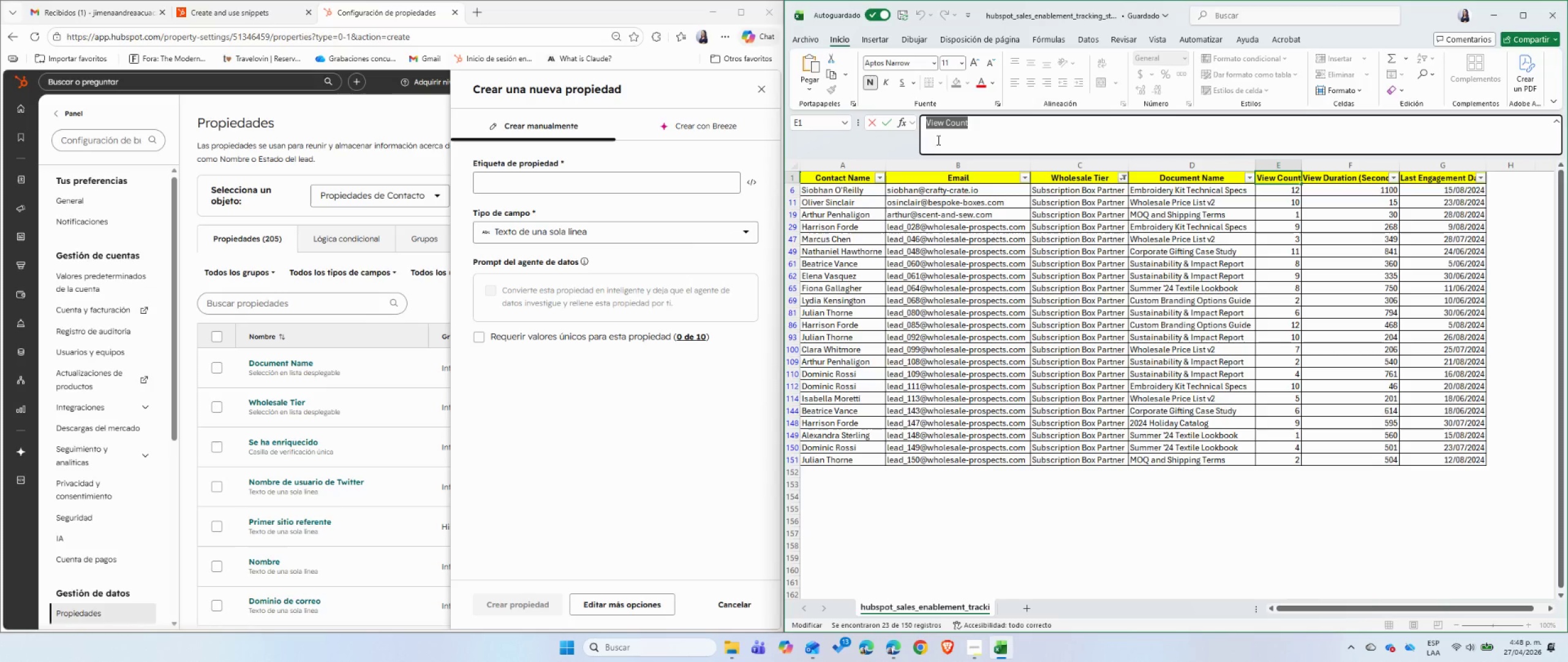 
key(Control+C)
 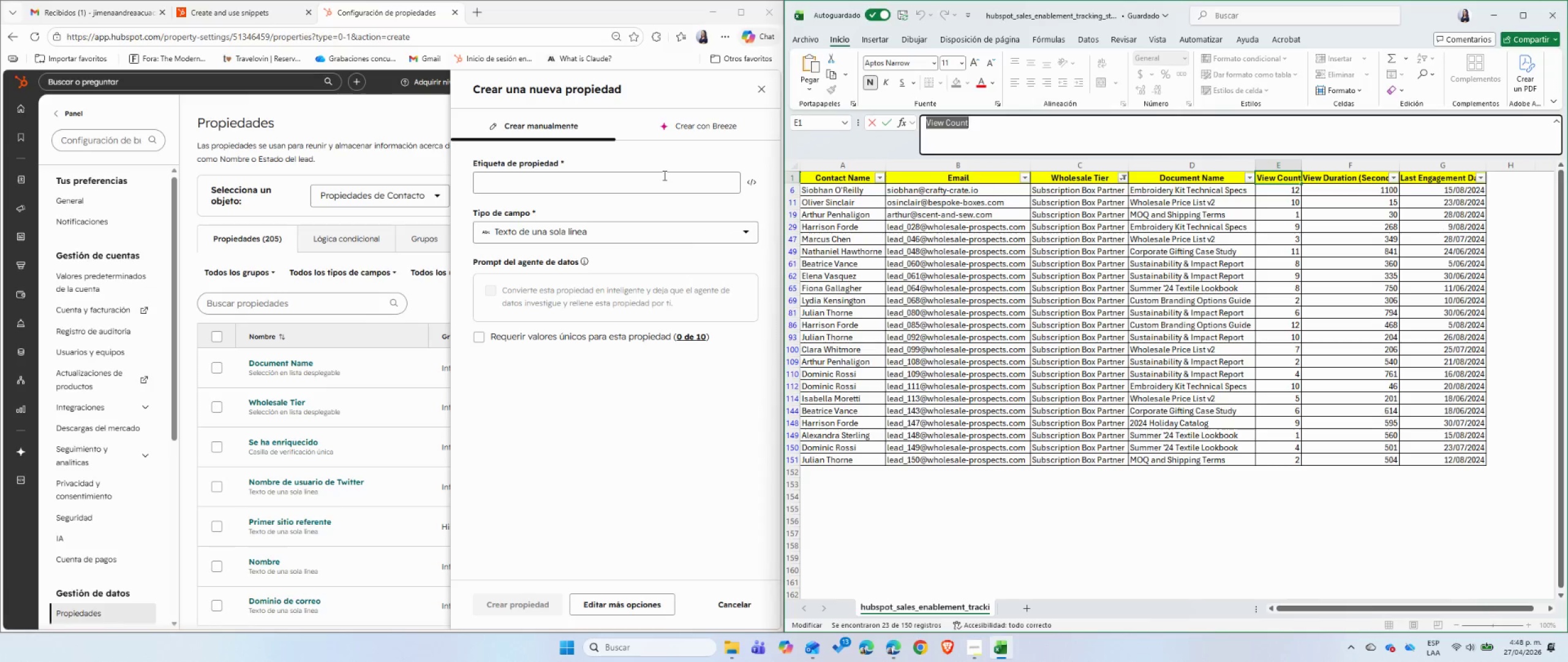 
left_click([663, 175])
 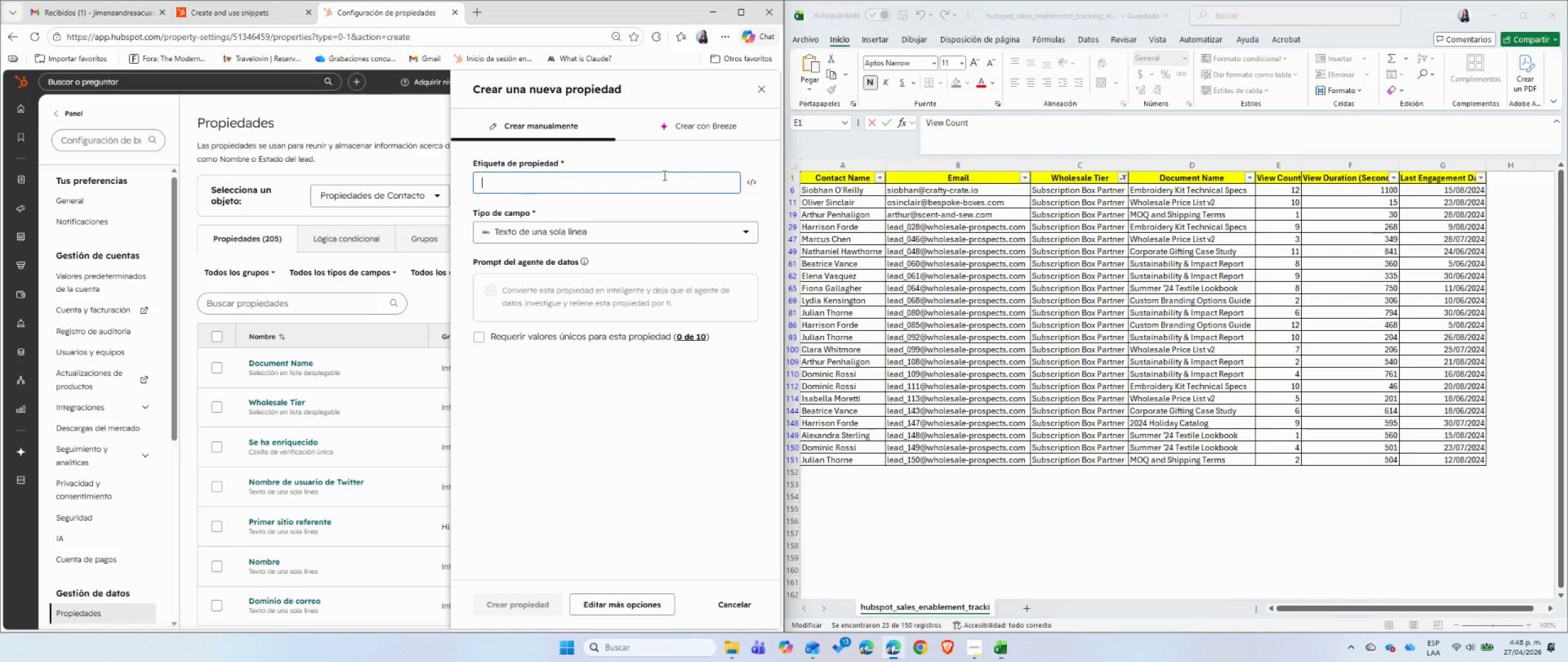 
key(Control+ControlLeft)
 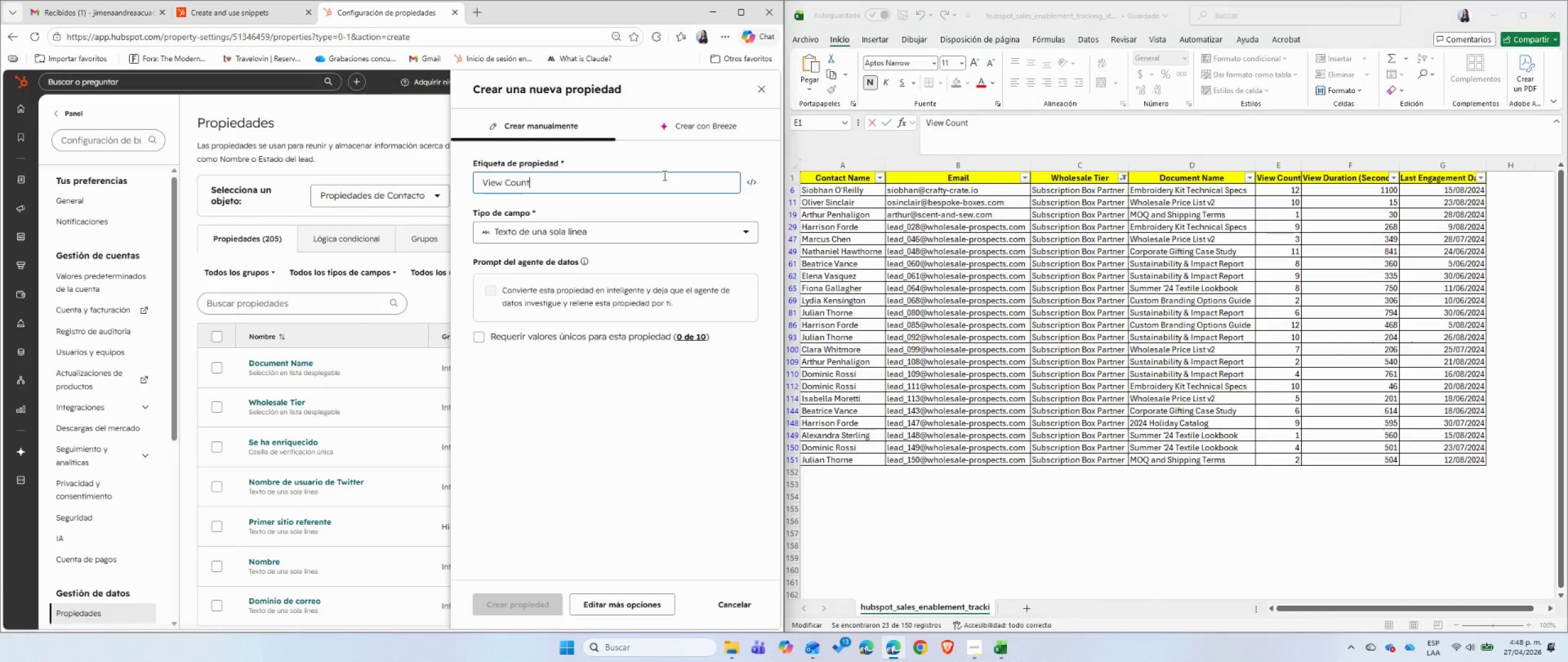 
key(Control+V)
 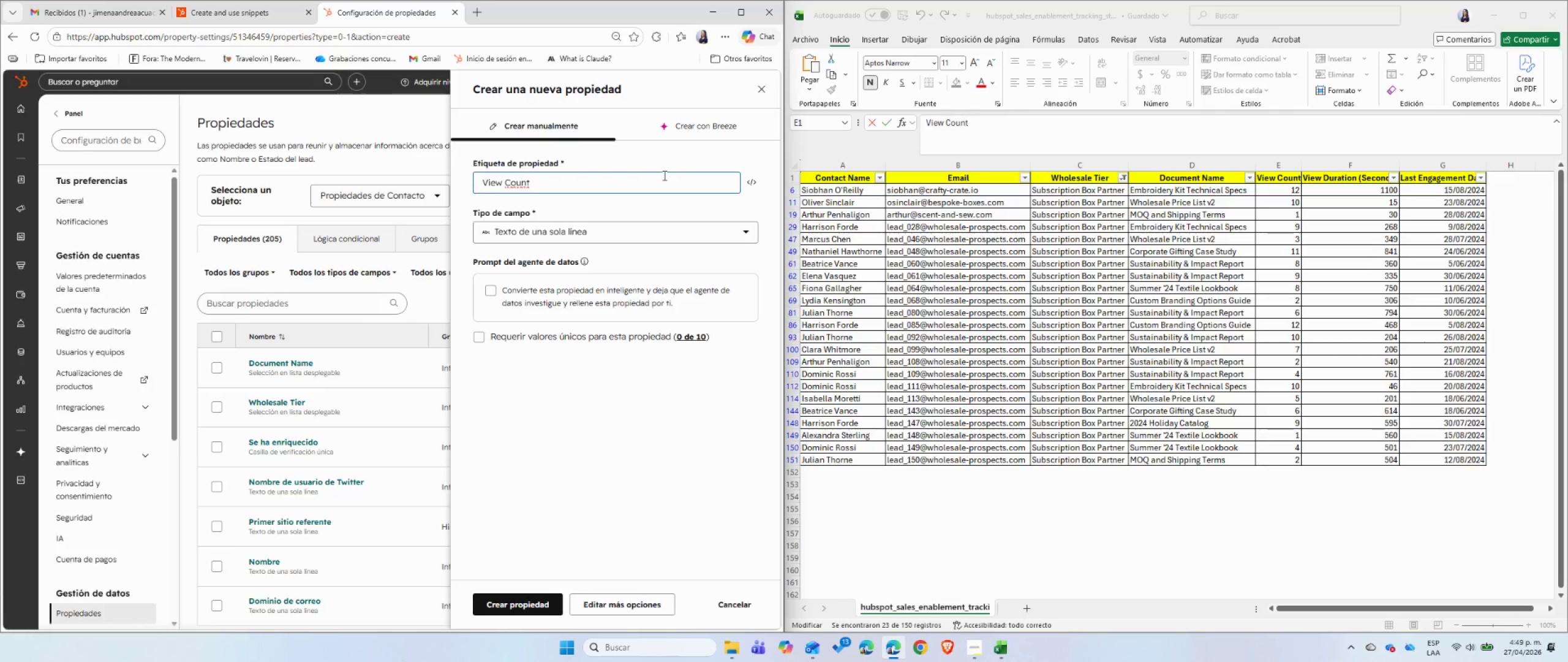 
wait(14.22)
 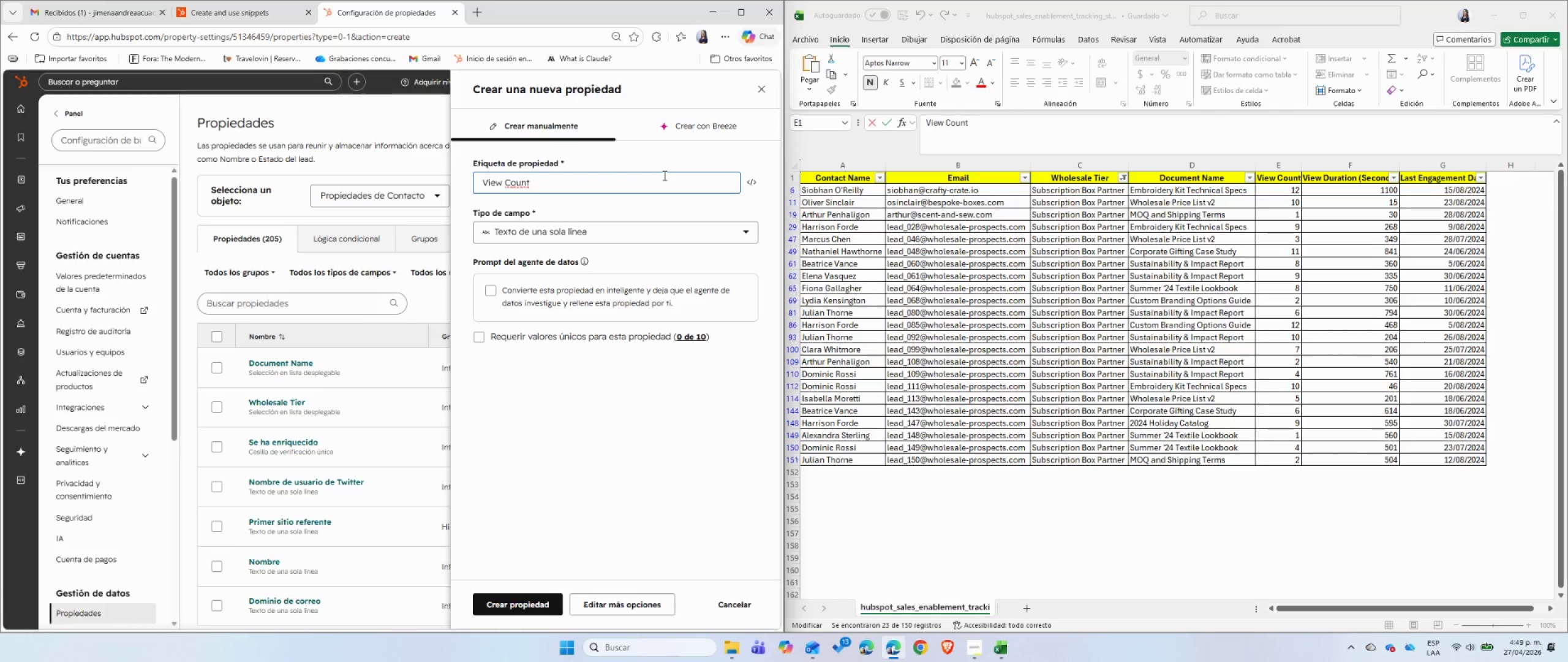 
double_click([1289, 200])
 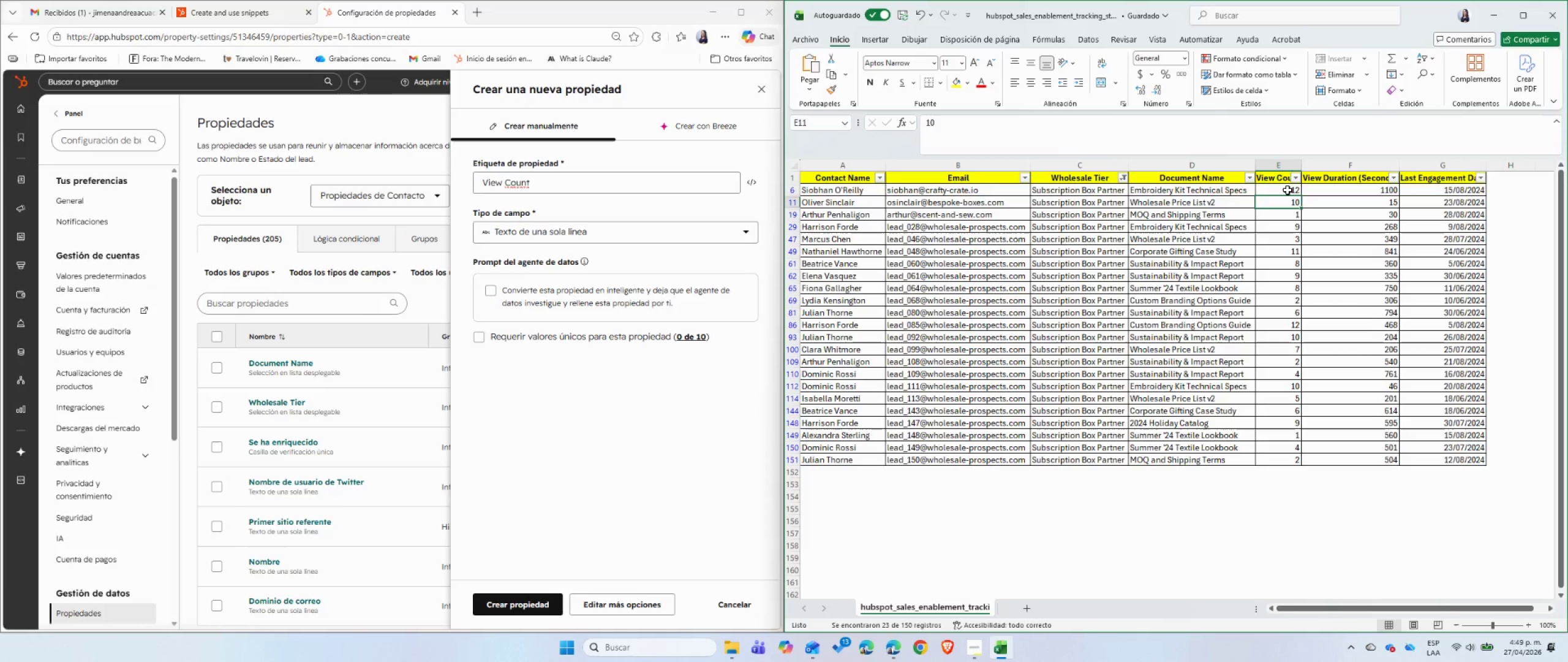 
left_click([1287, 190])
 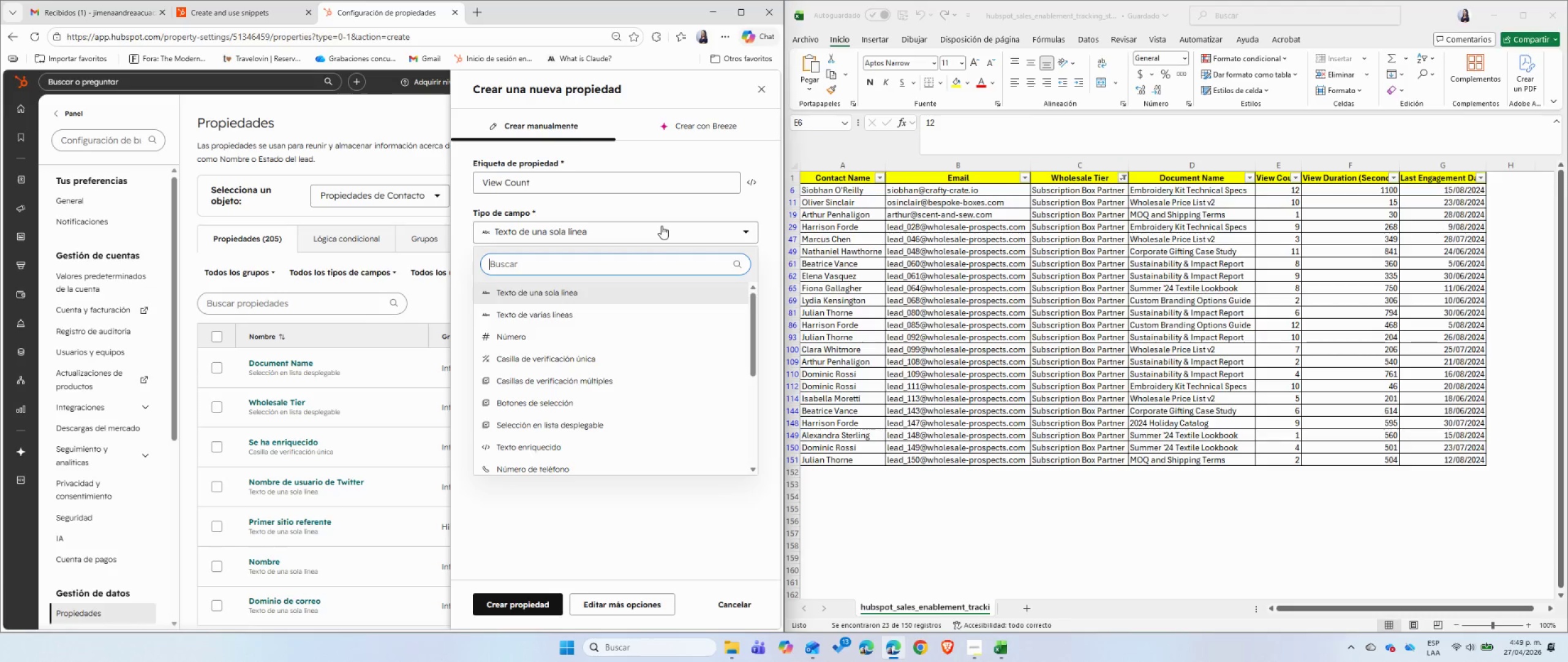 
left_click([500, 330])
 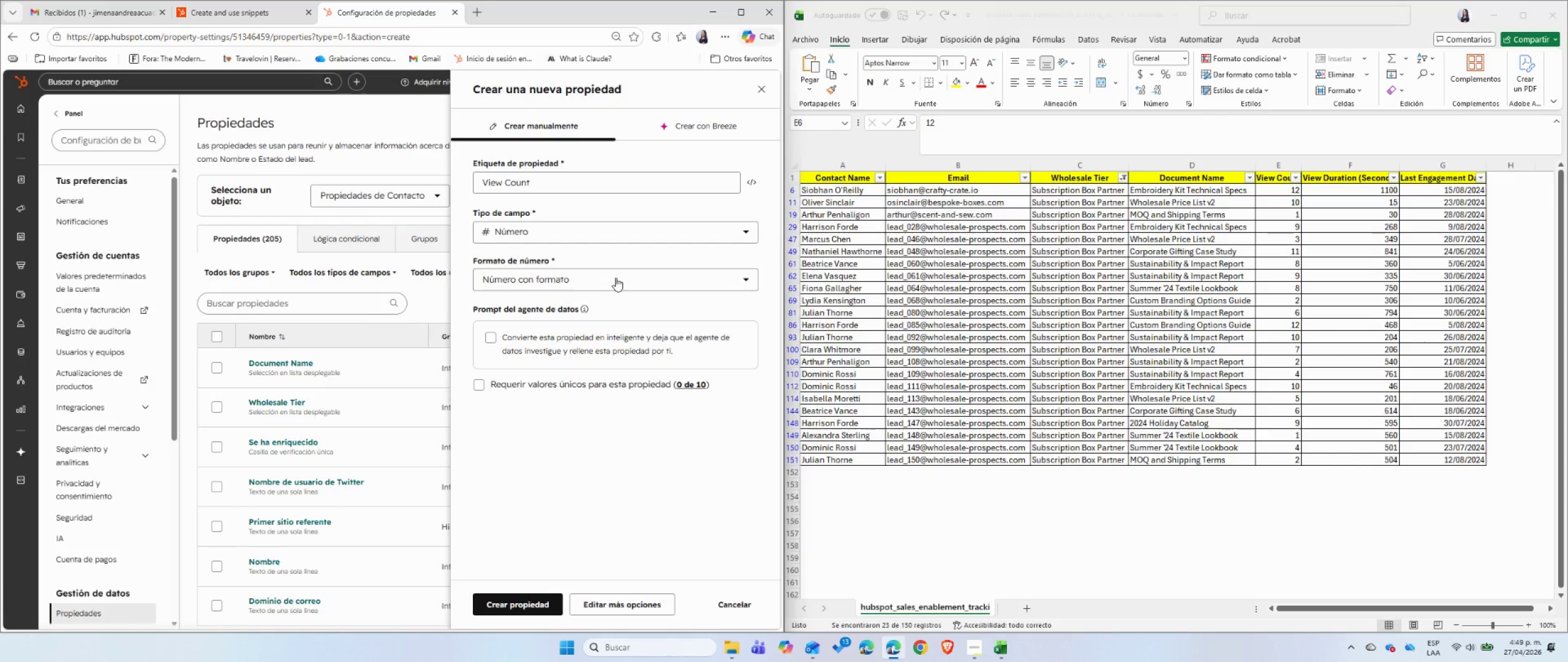 
left_click([616, 278])
 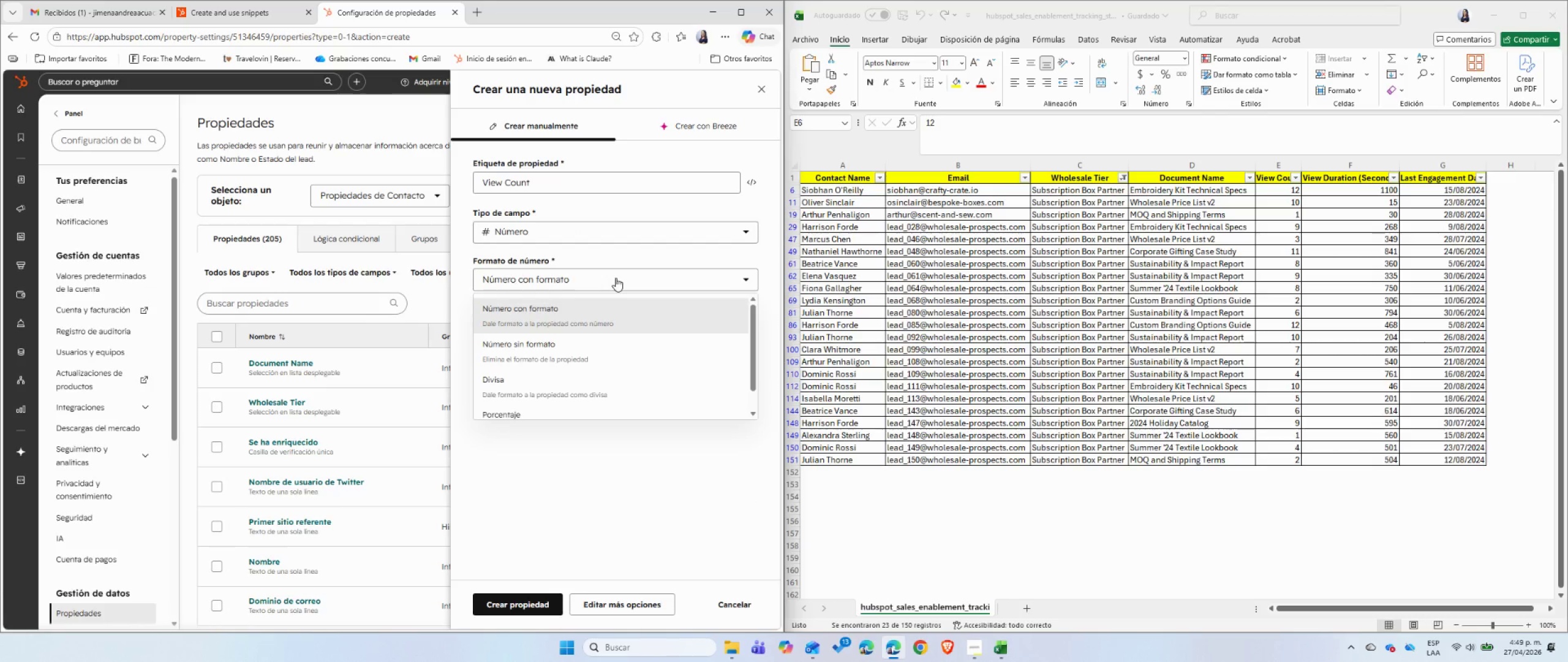 
wait(26.48)
 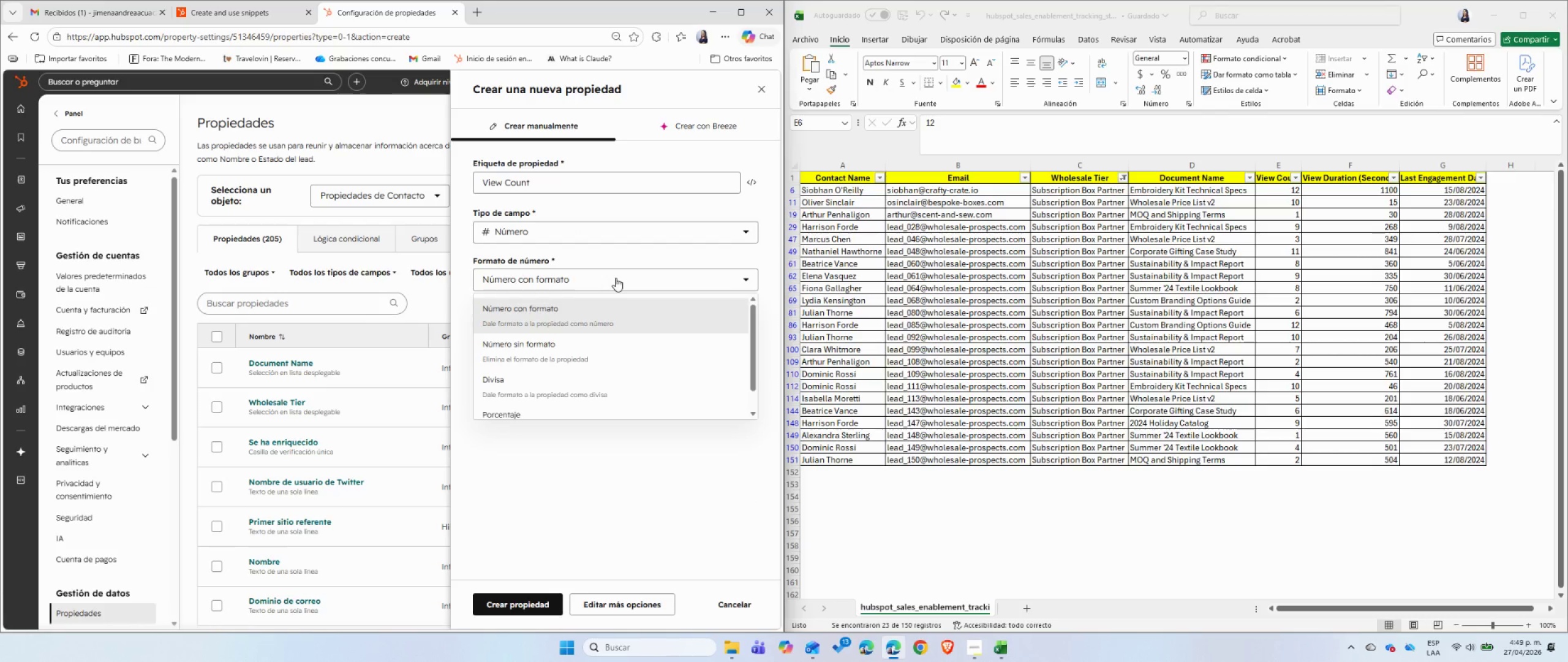 
scroll: coordinate [605, 324], scroll_direction: down, amount: 2.0
 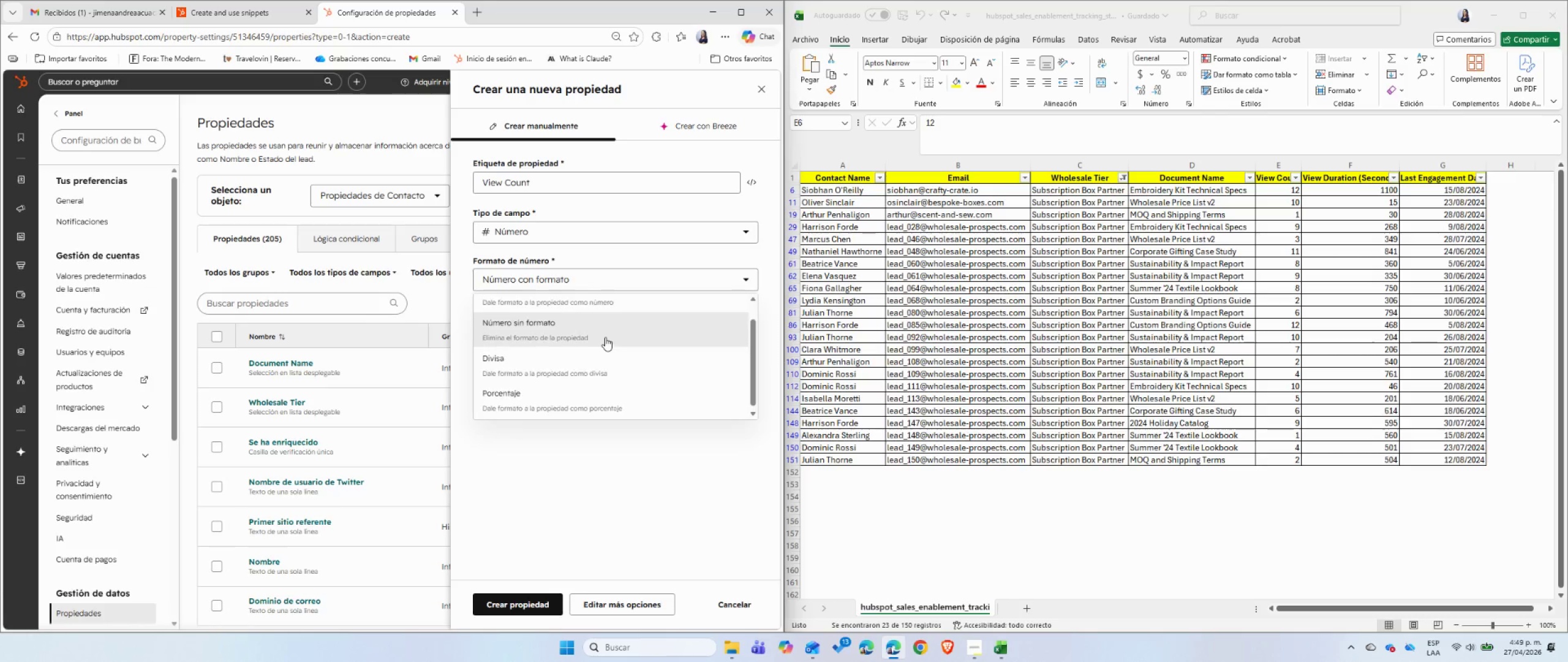 
left_click([605, 316])
 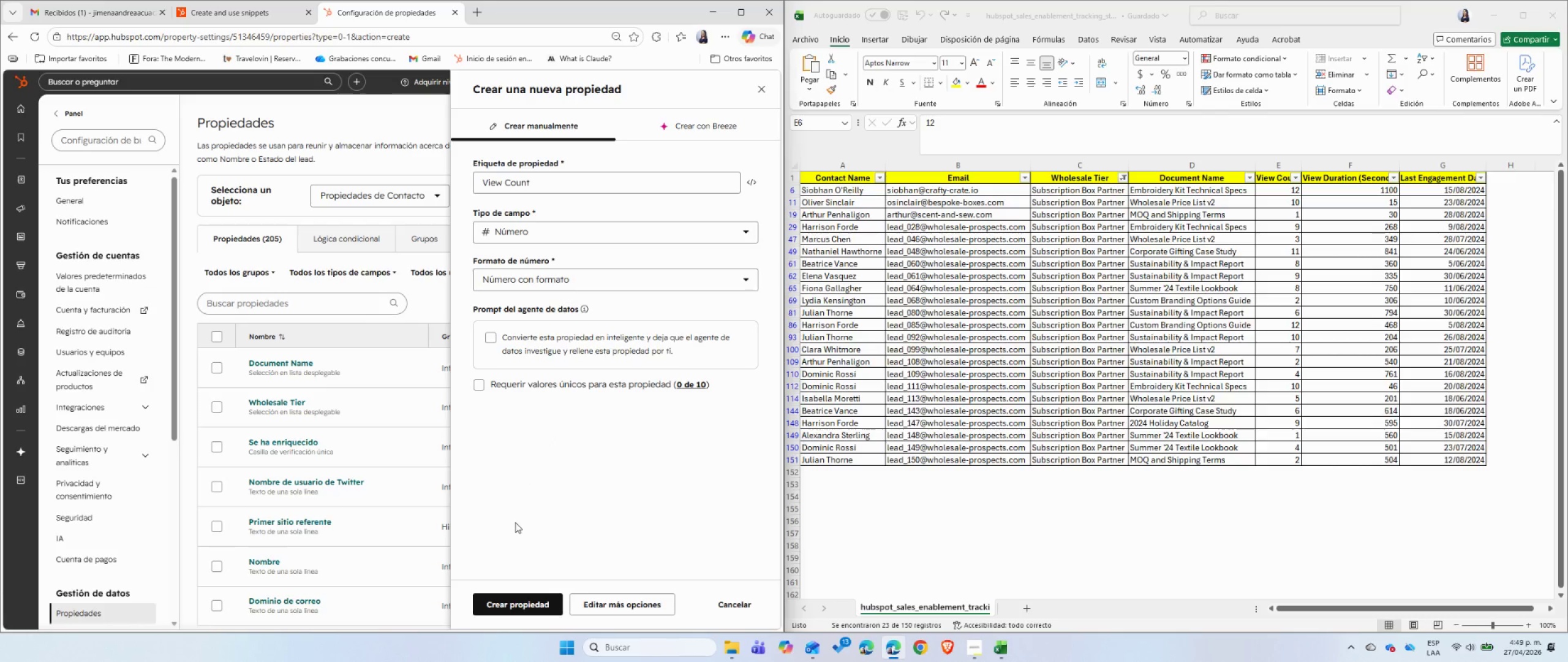 
scroll: coordinate [605, 337], scroll_direction: up, amount: 4.0
 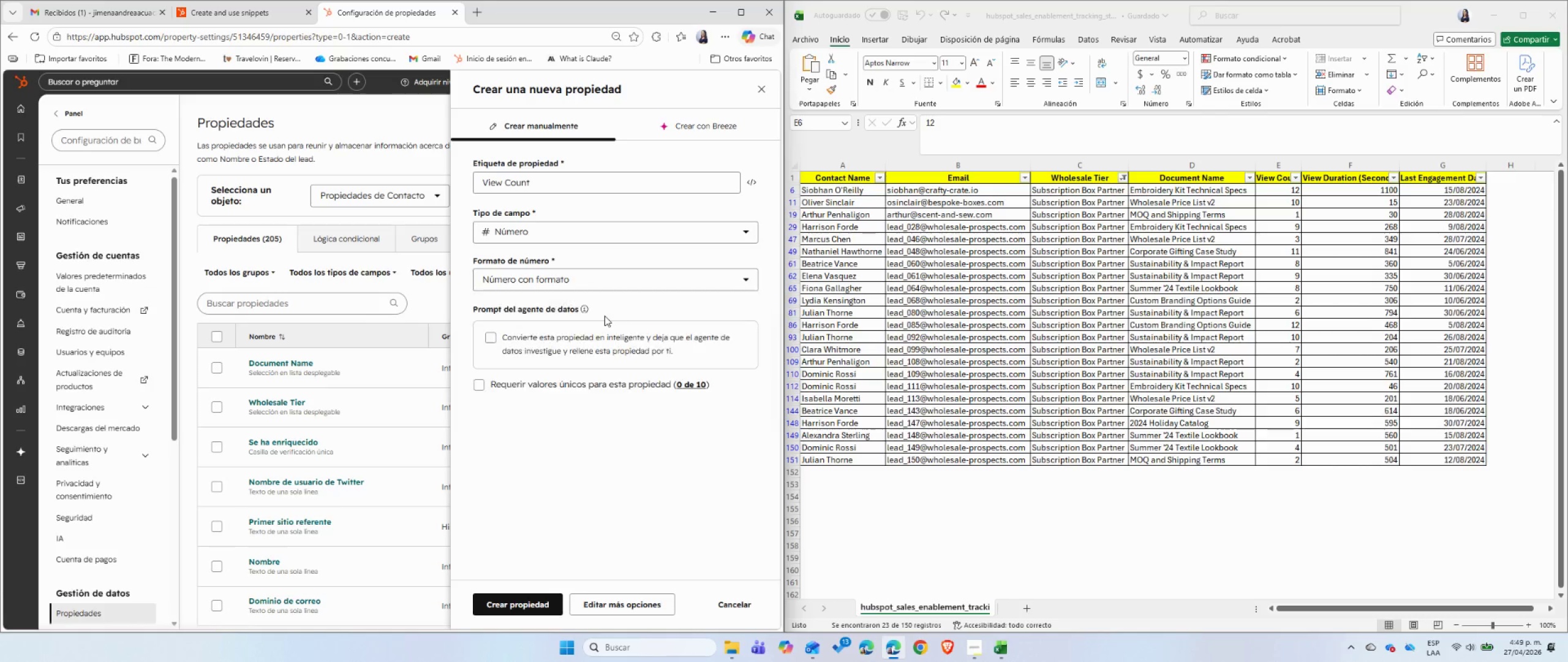 
left_click([522, 610])
 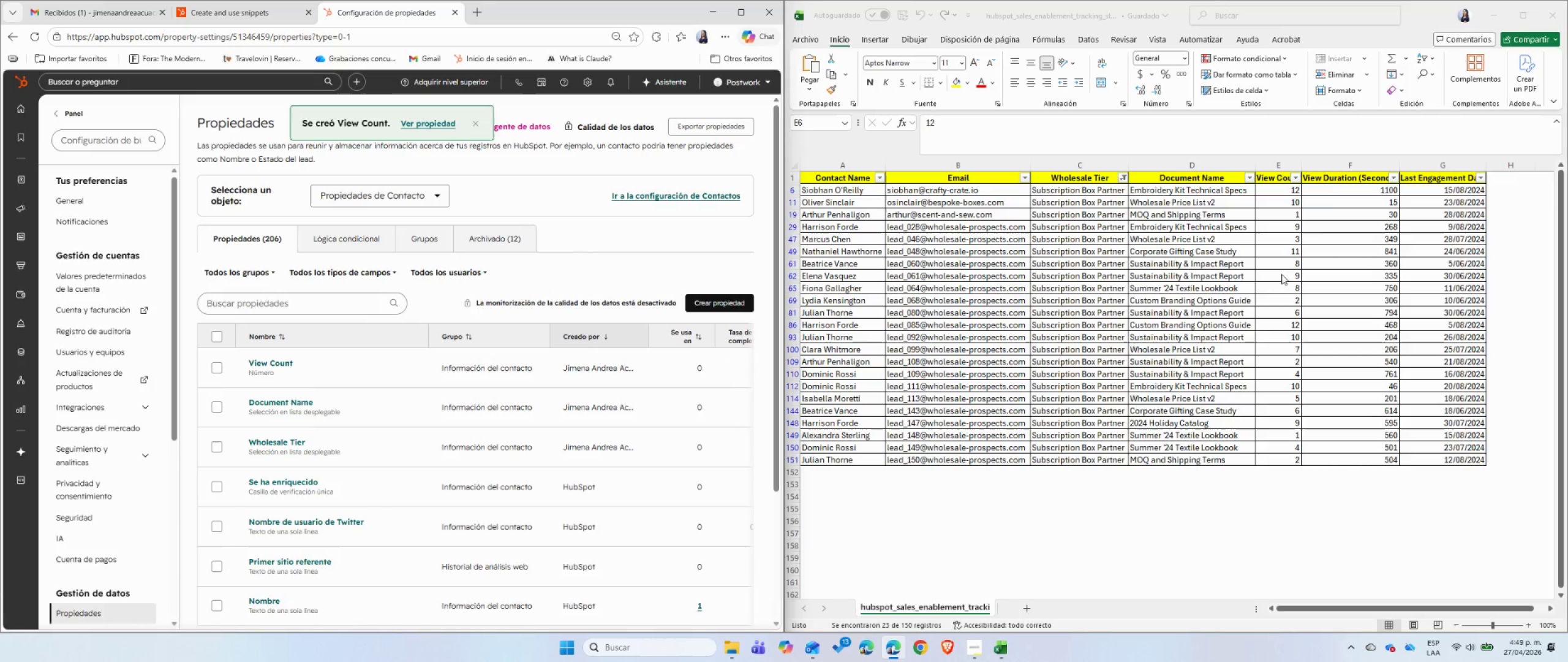 
double_click([1337, 178])
 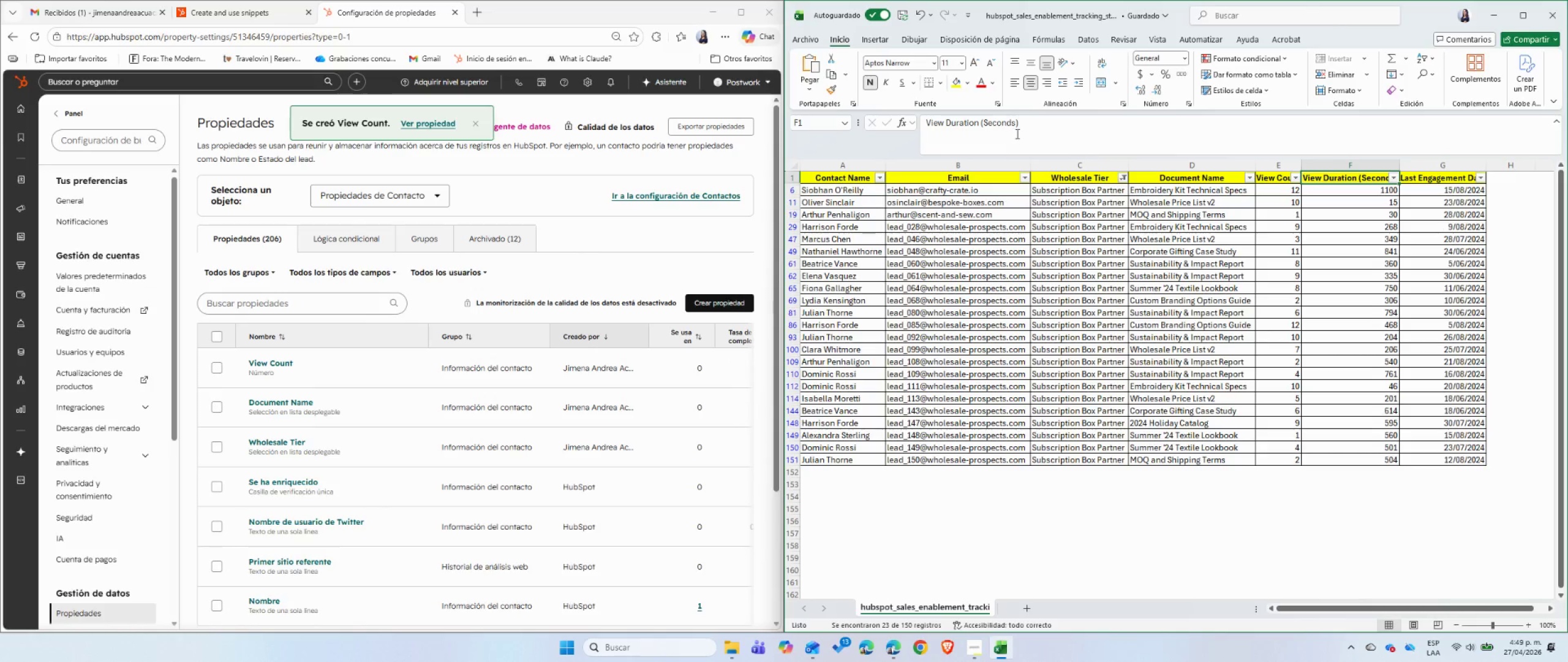 
left_click_drag(start_coordinate=[1026, 127], to_coordinate=[925, 135])
 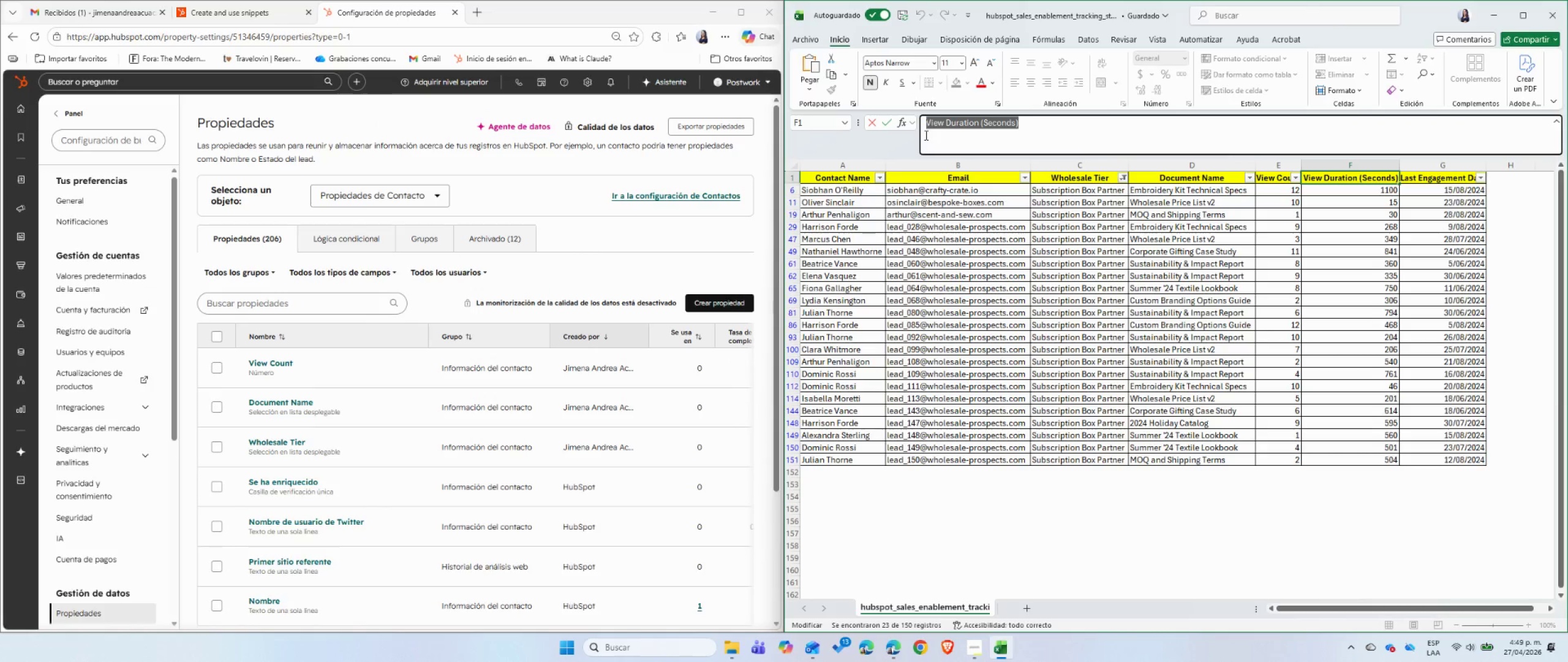 
key(Control+ControlLeft)
 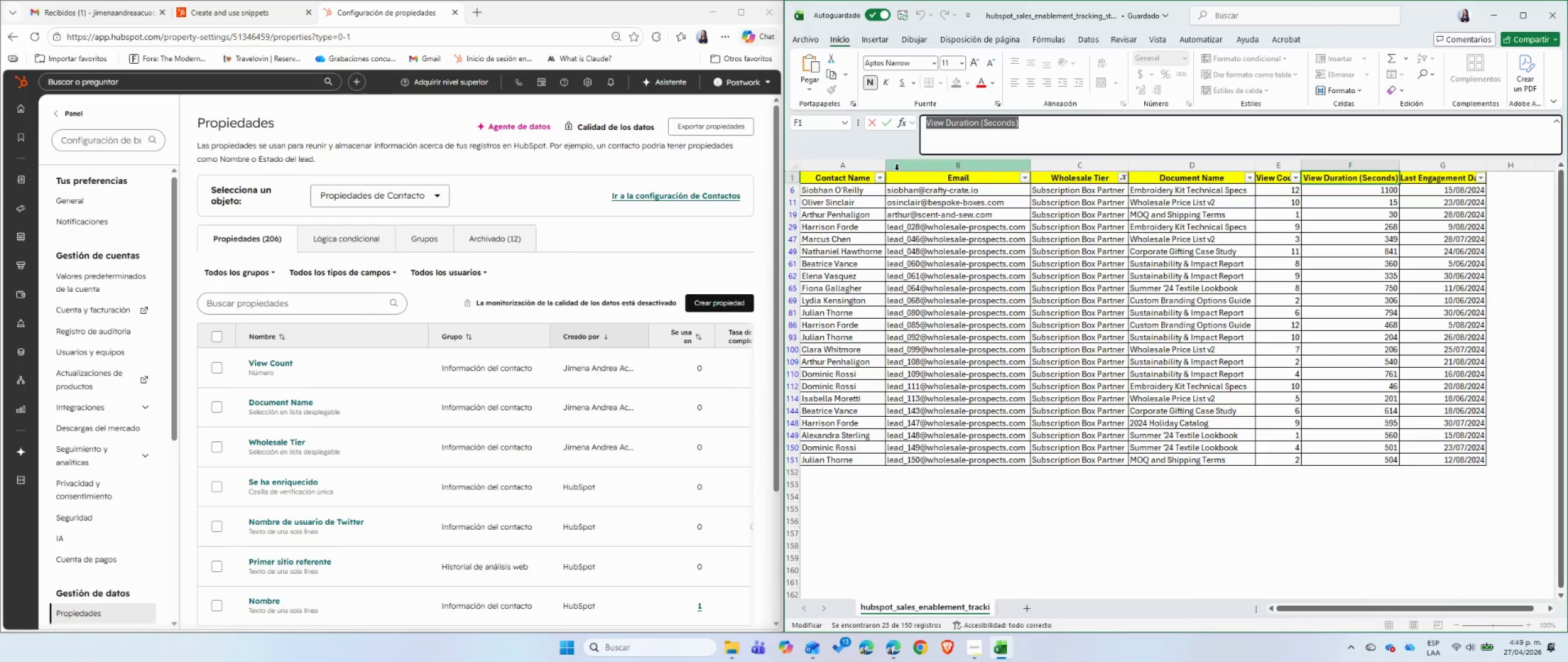 
key(Control+C)
 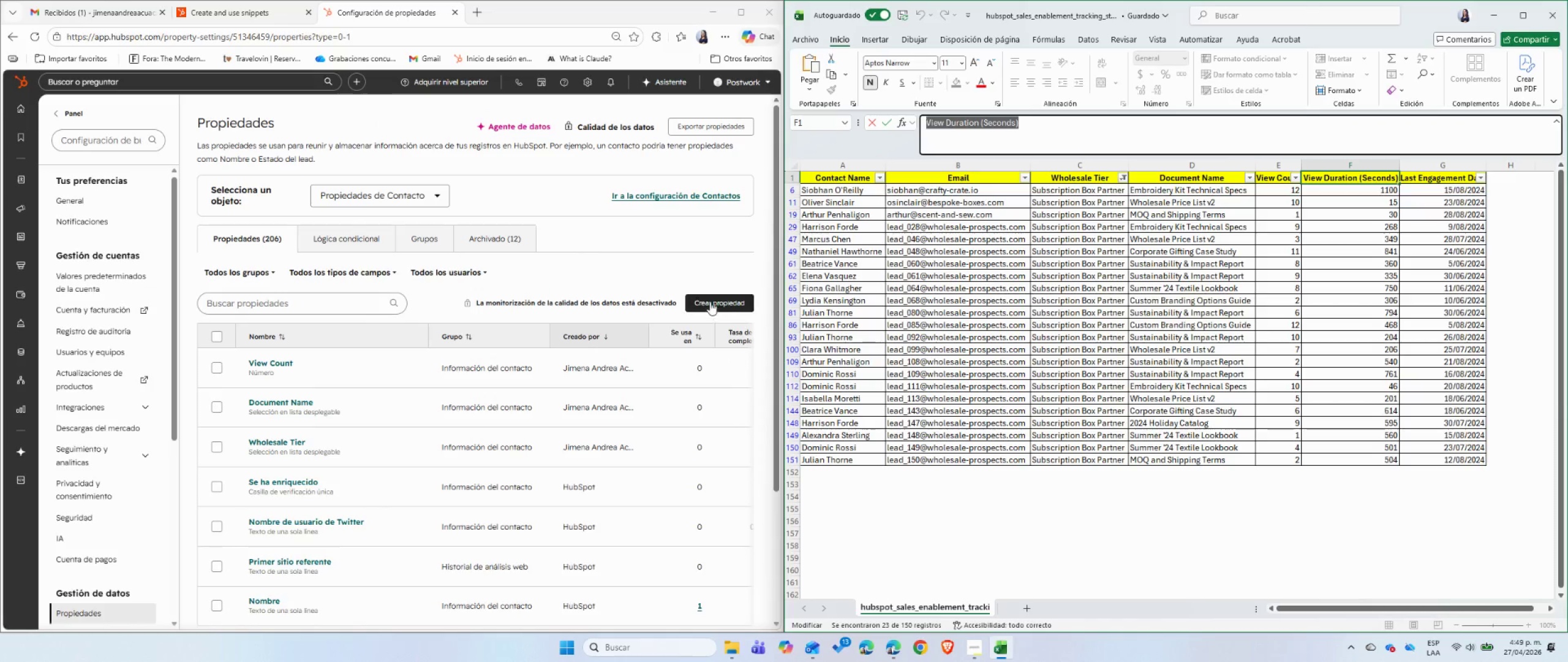 
left_click([710, 302])
 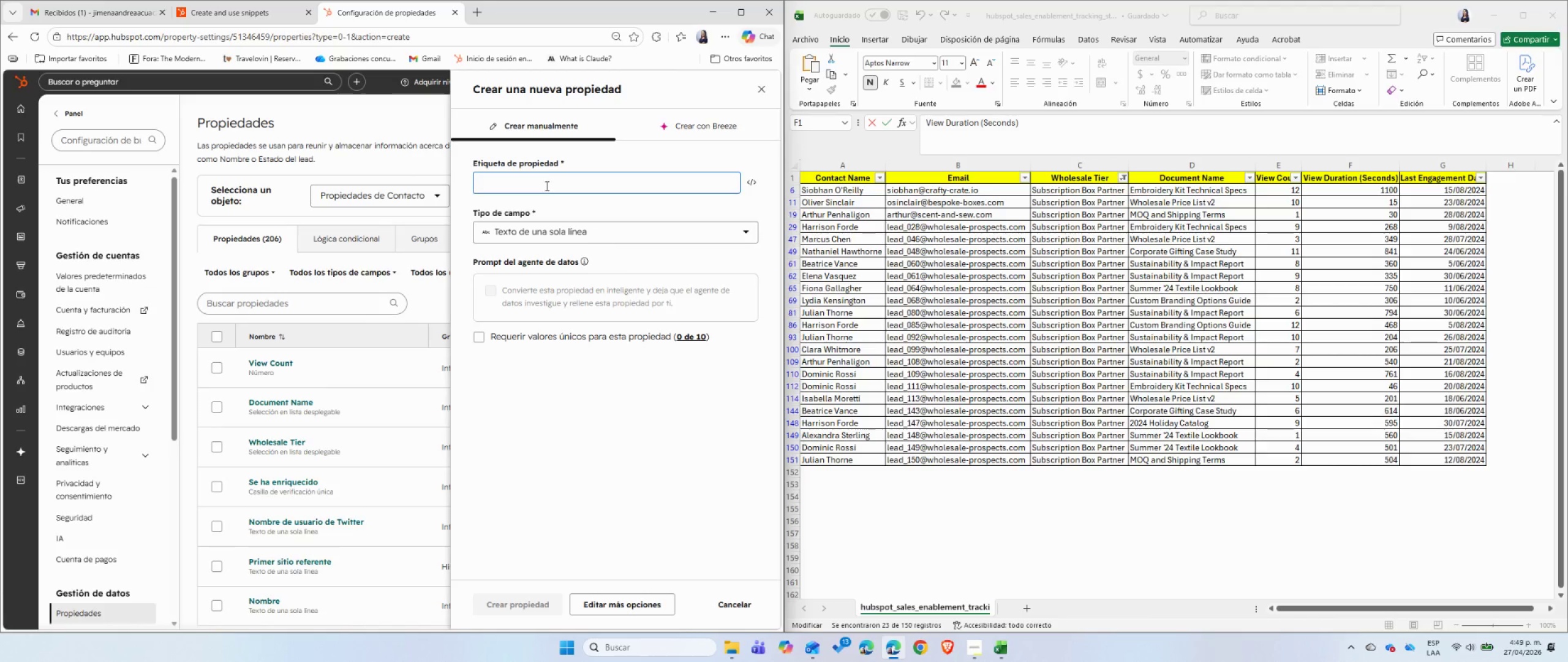 
key(Control+ControlLeft)
 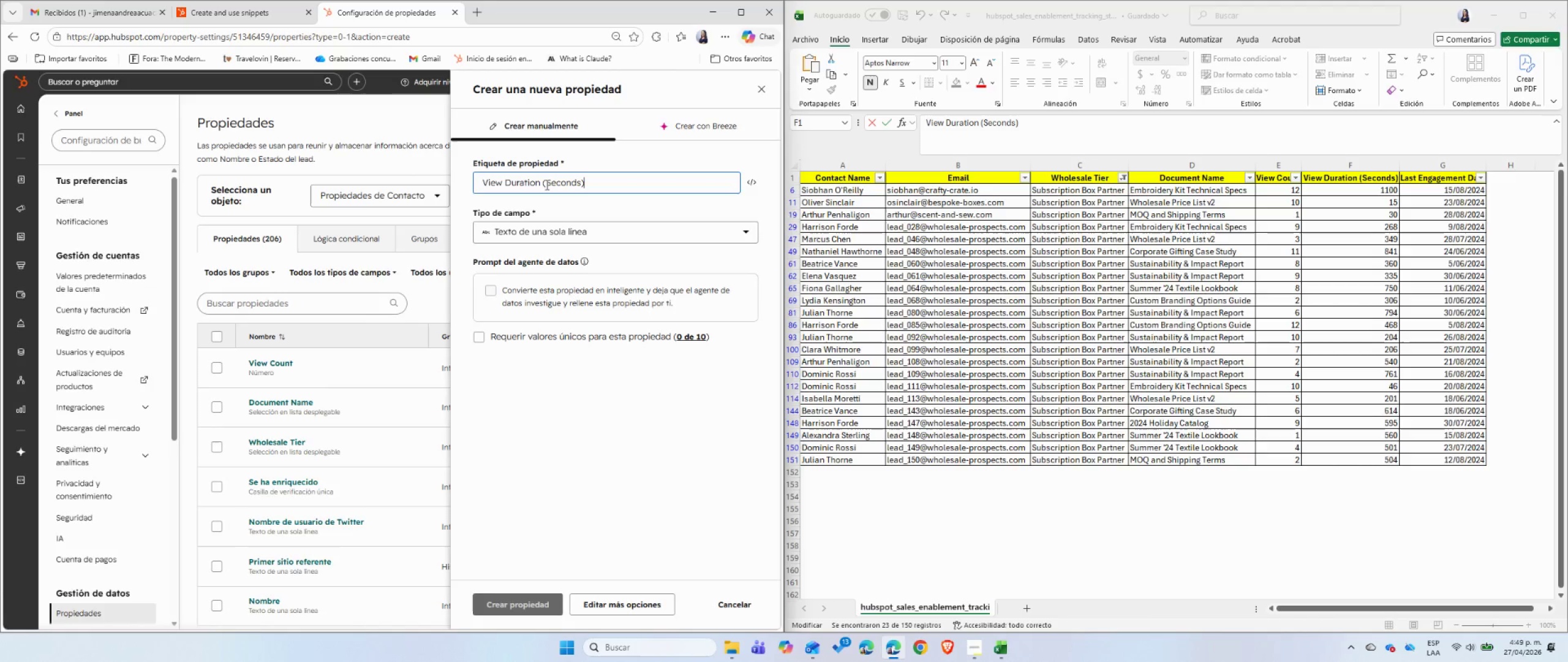 
key(Control+V)
 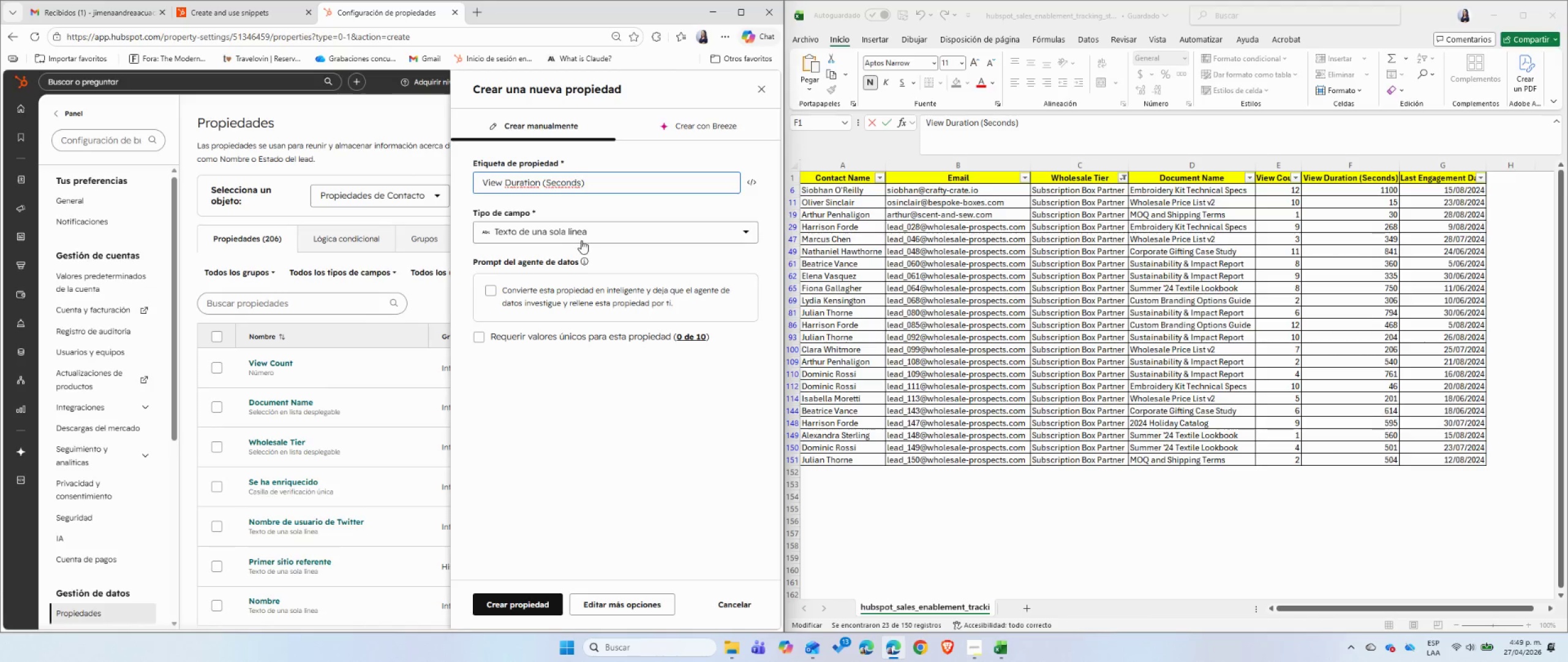 
left_click([587, 237])
 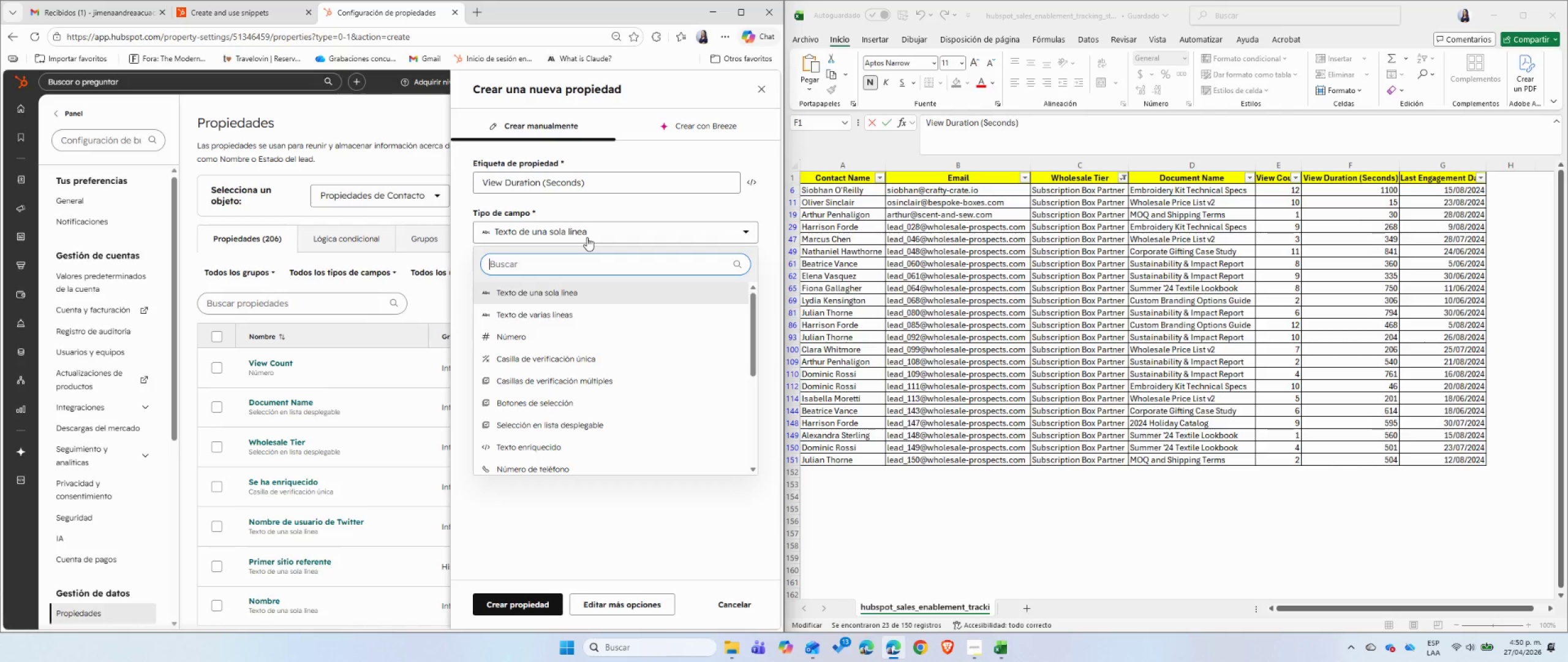 
wait(17.66)
 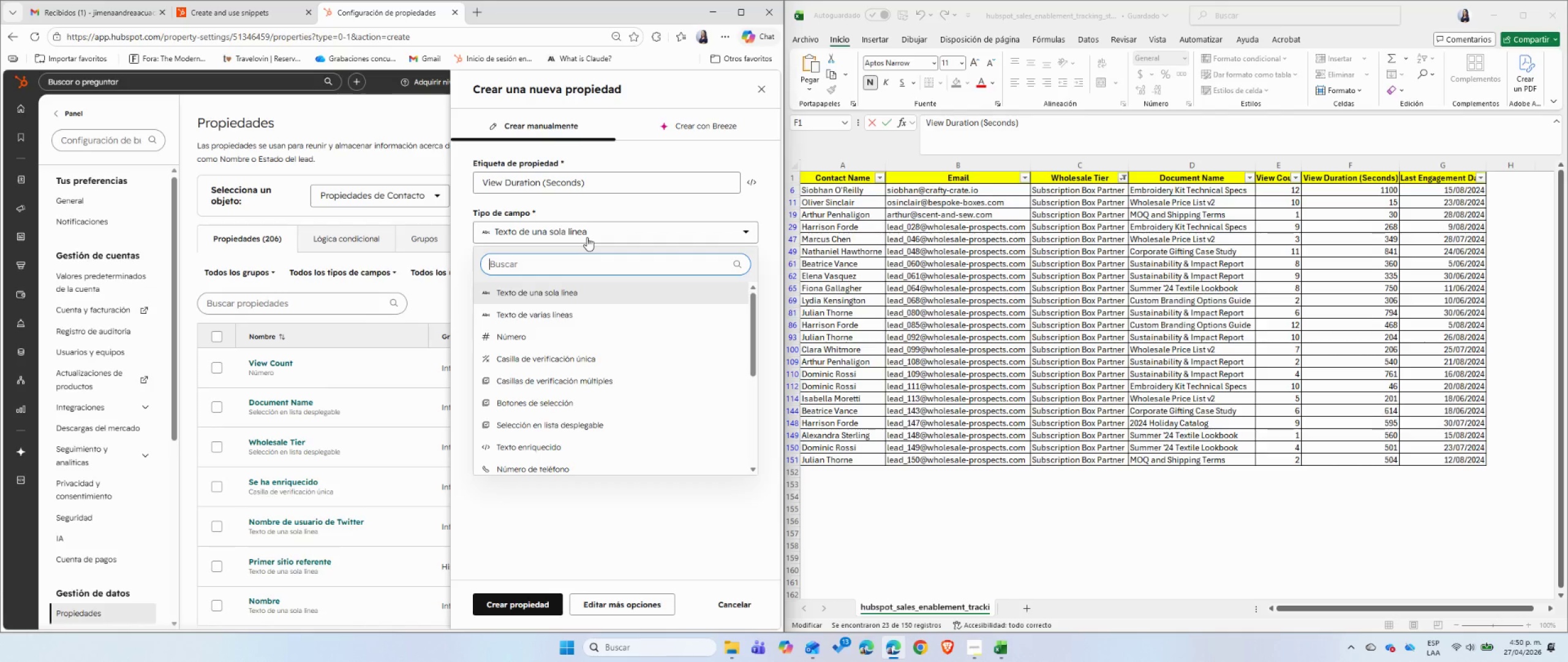 
left_click([632, 339])
 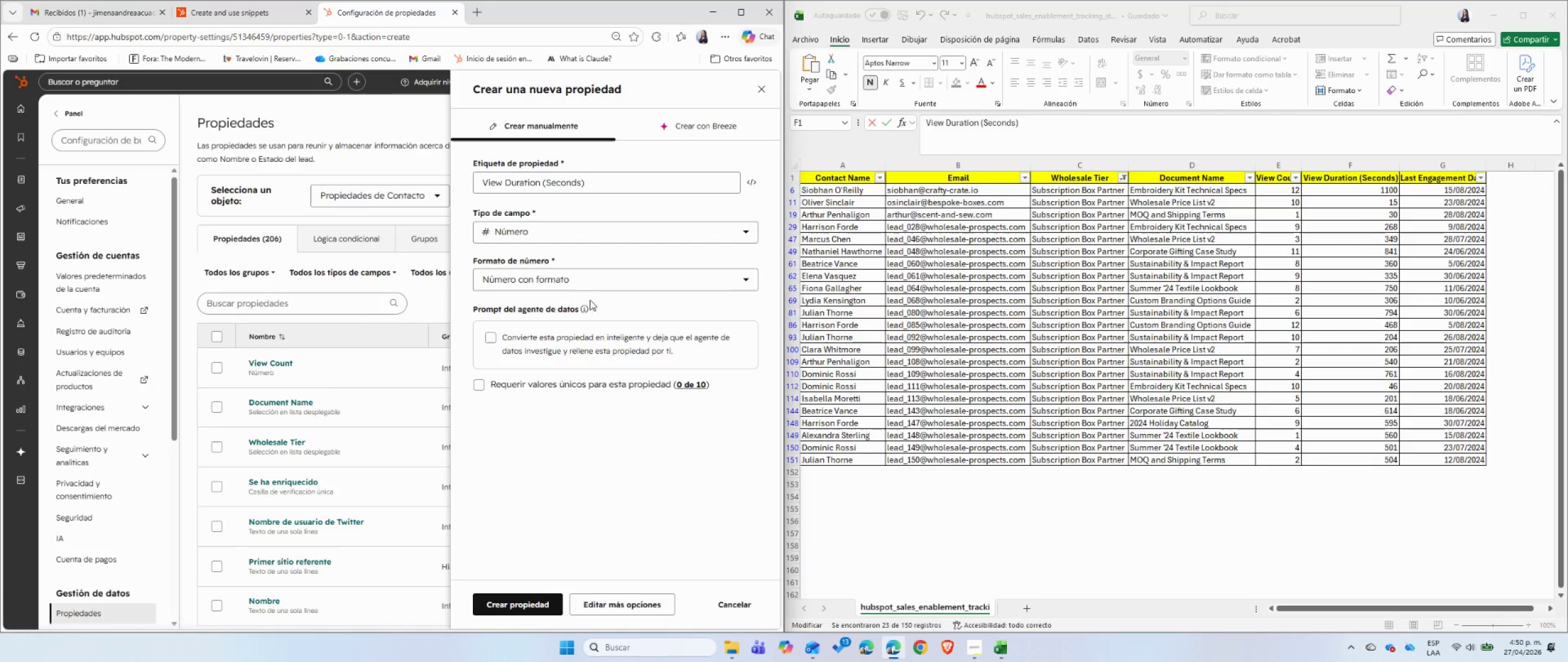 
left_click([592, 281])
 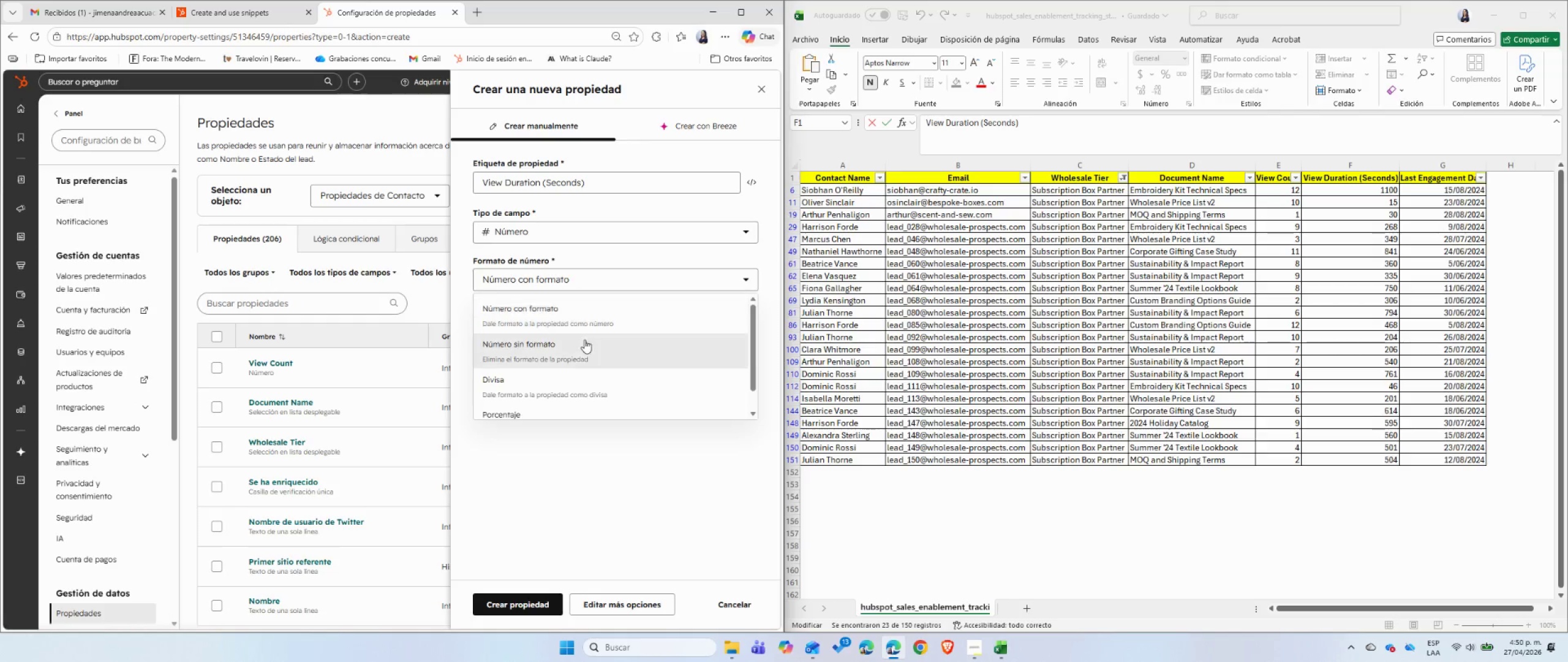 
mouse_move([604, 352])
 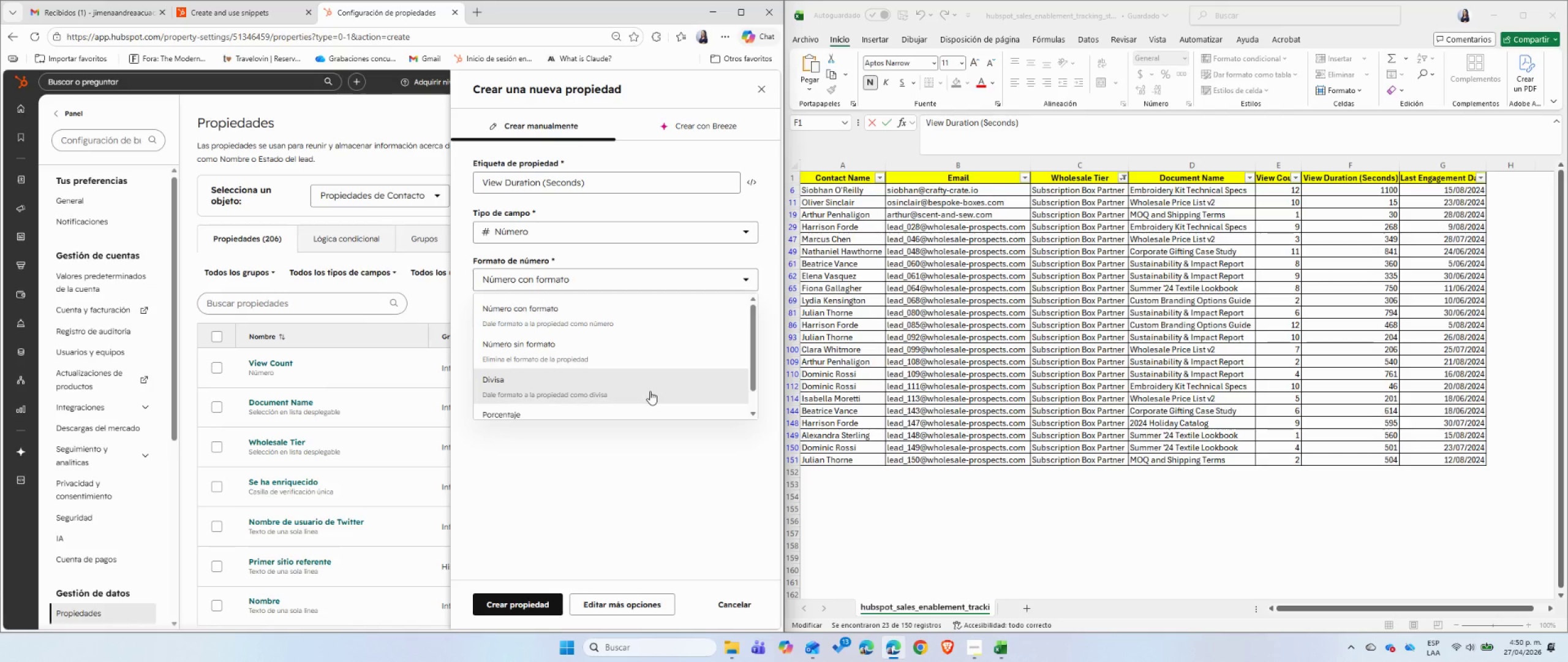 
scroll: coordinate [650, 391], scroll_direction: down, amount: 2.0
 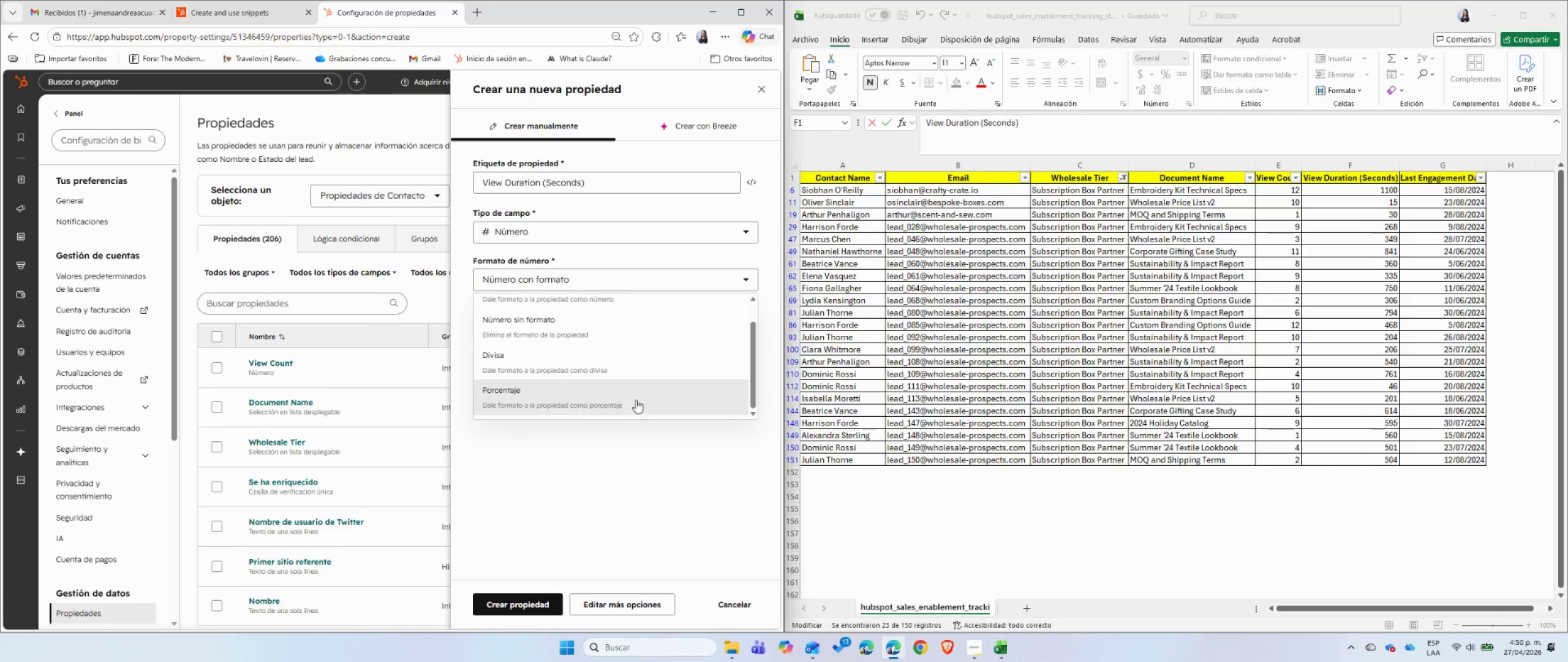 
left_click([599, 321])
 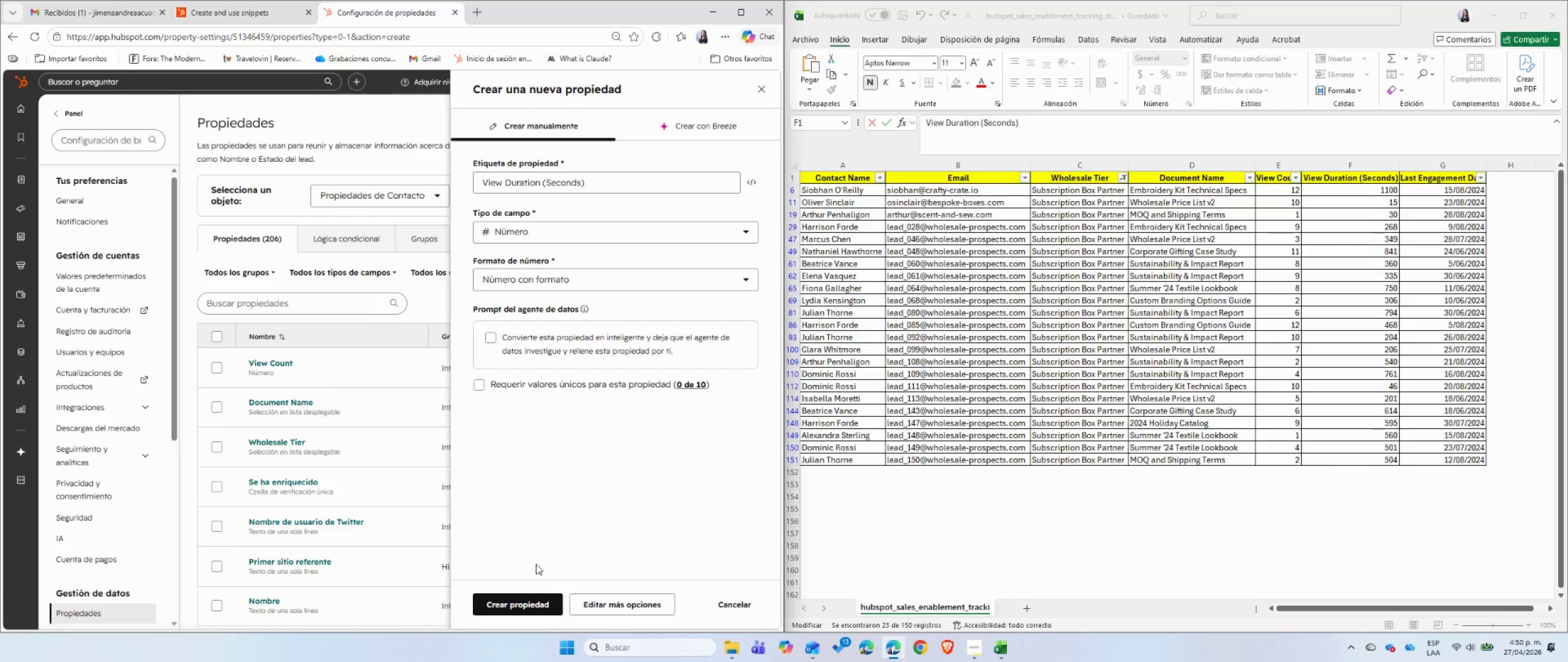 
scroll: coordinate [612, 382], scroll_direction: up, amount: 8.0
 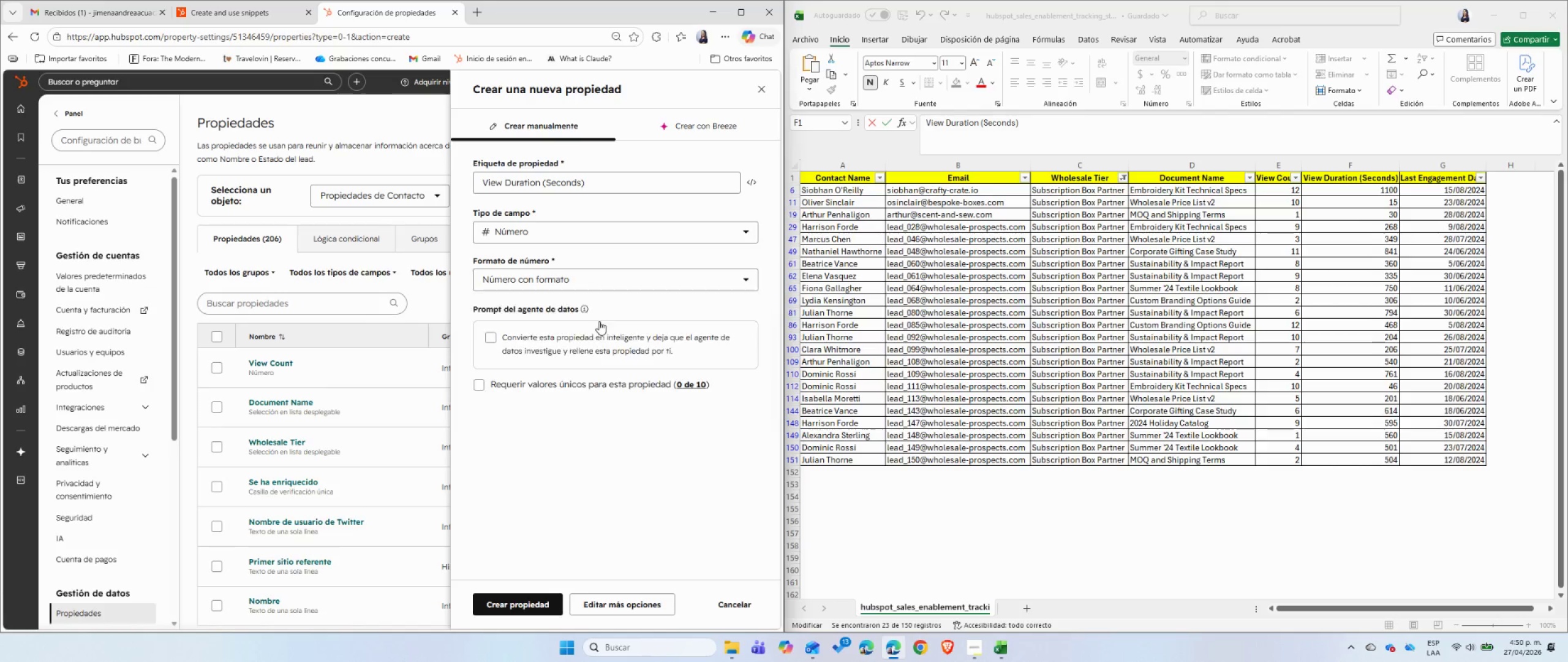 
left_click([523, 609])
 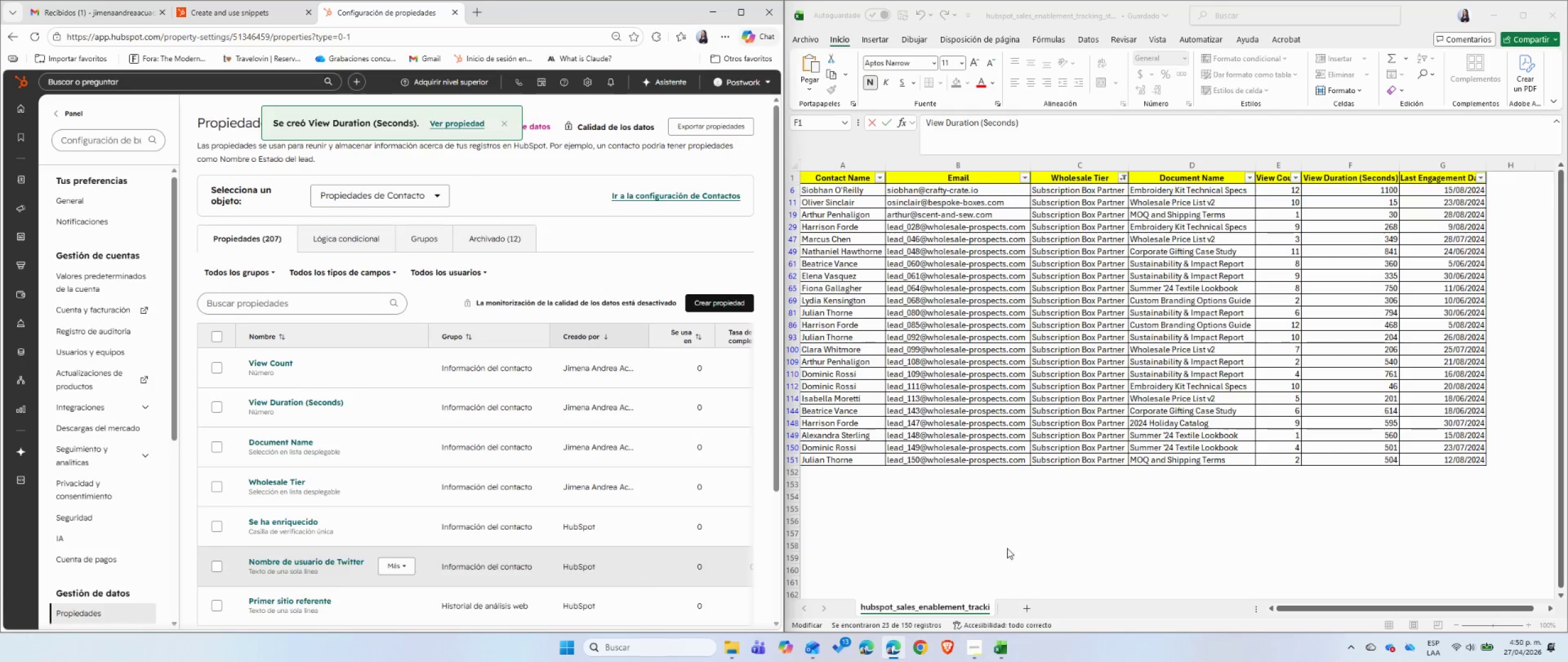 
wait(5.41)
 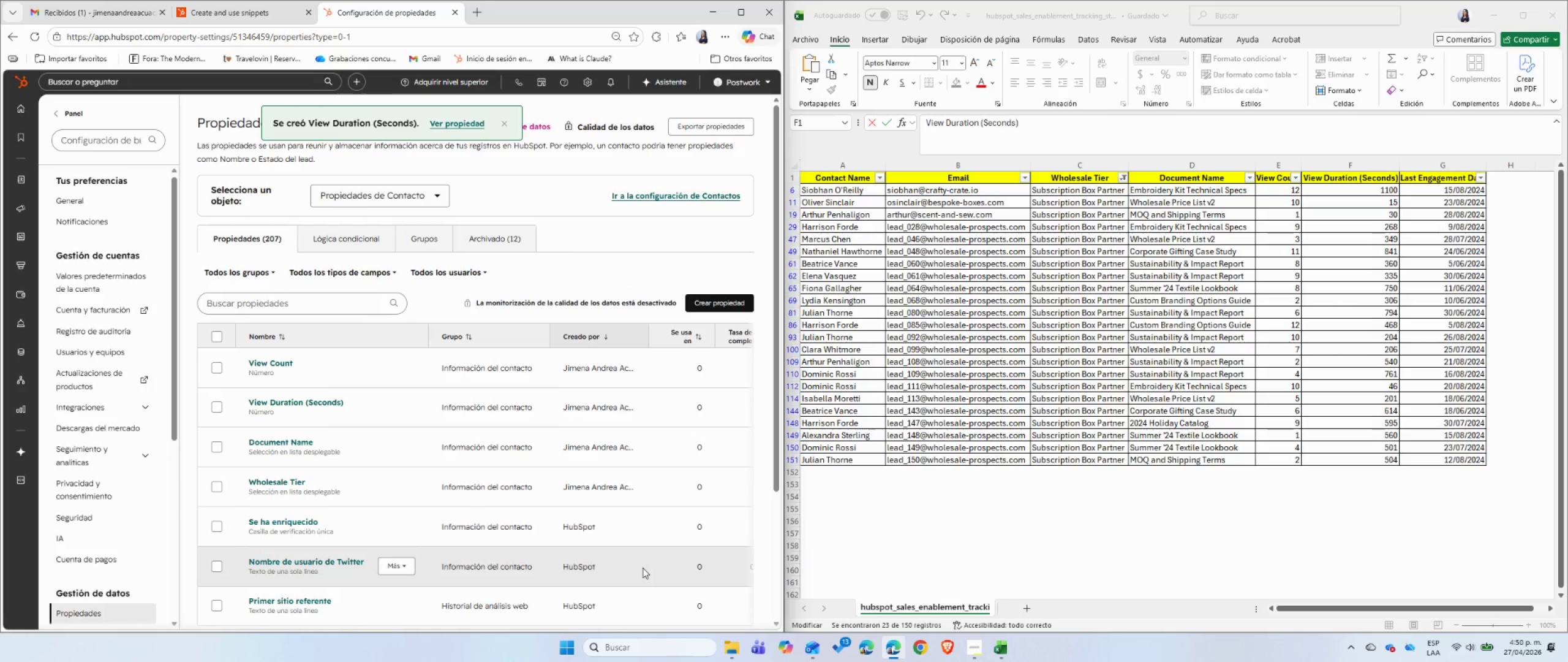 
double_click([1445, 177])
 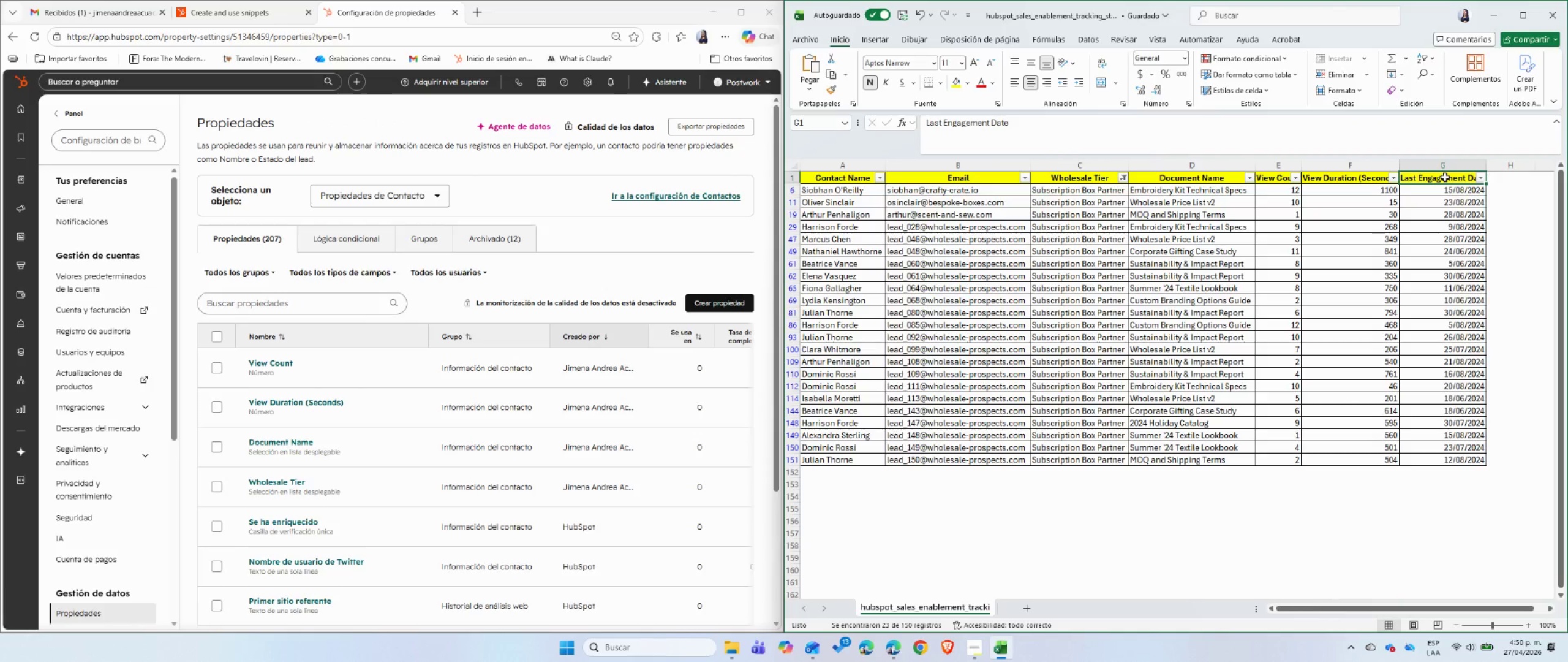 
wait(8.53)
 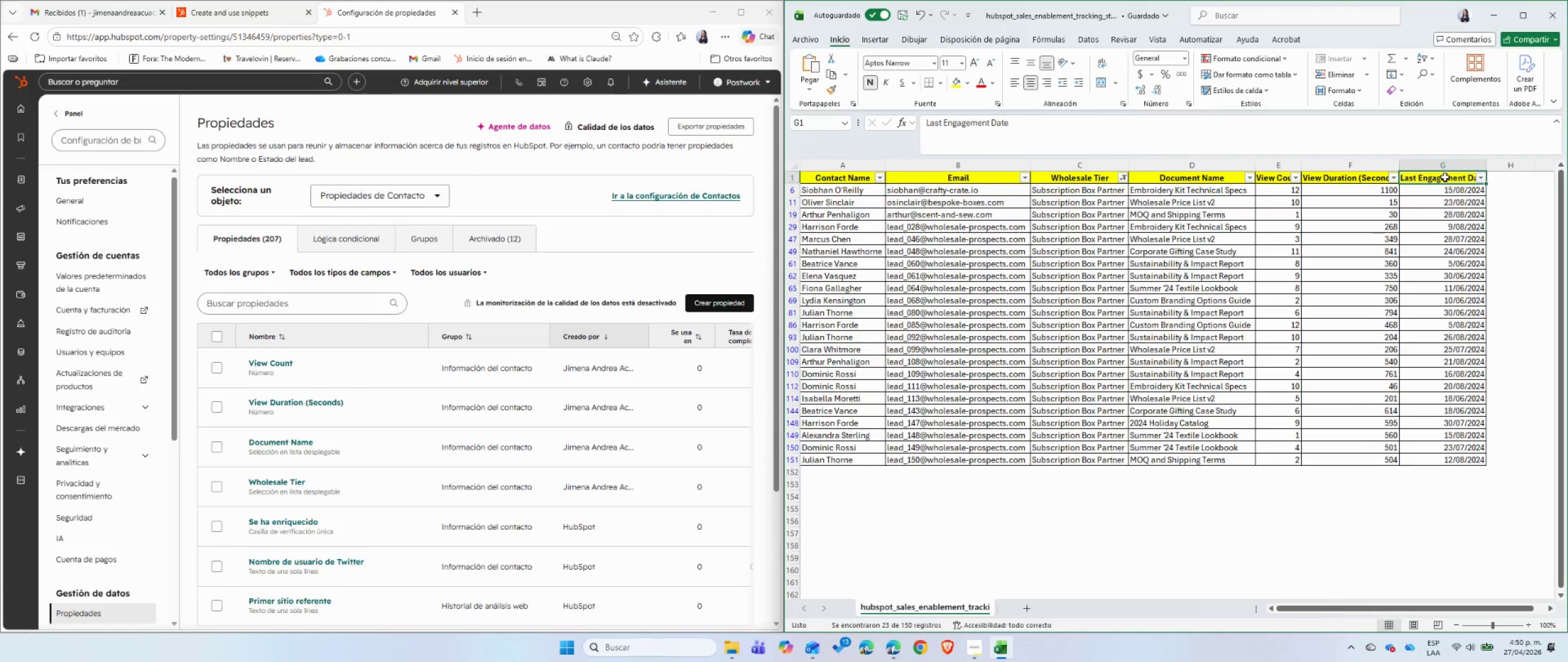 
double_click([974, 123])
 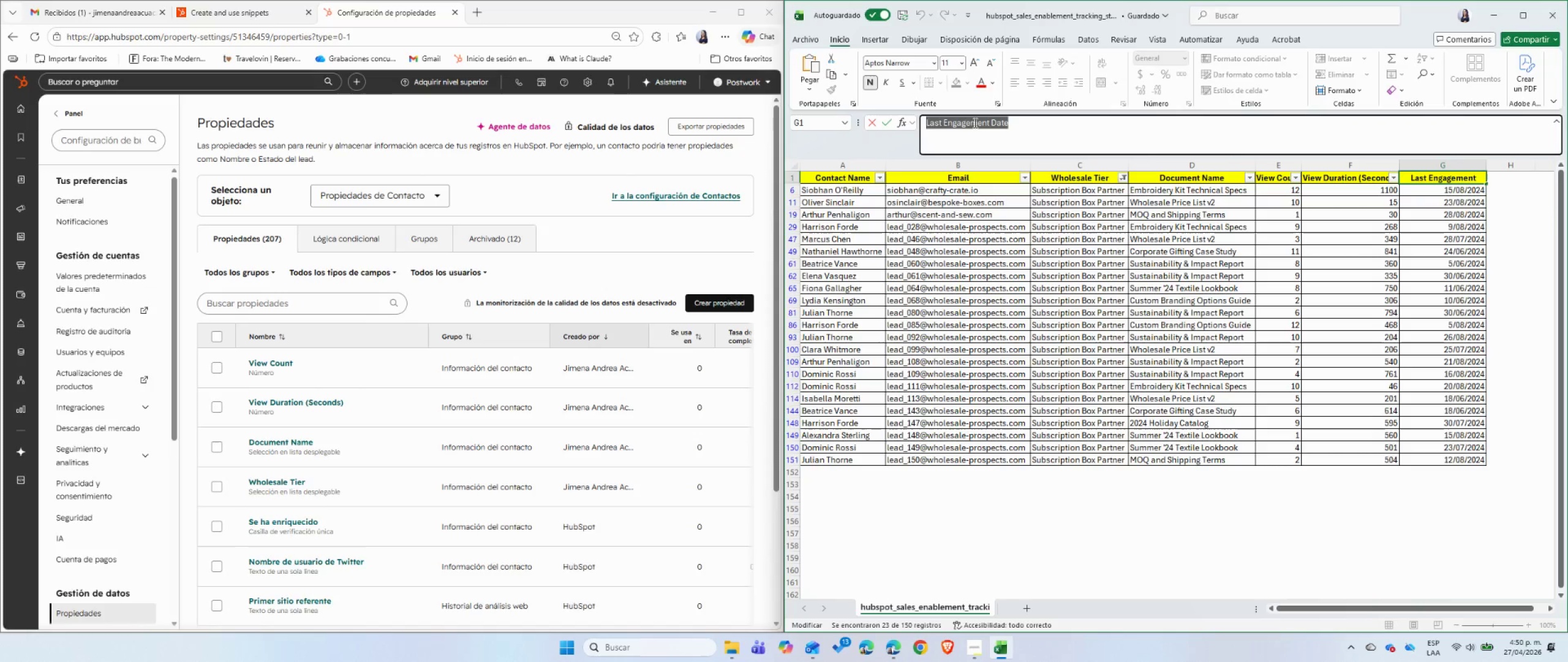 
triple_click([974, 123])
 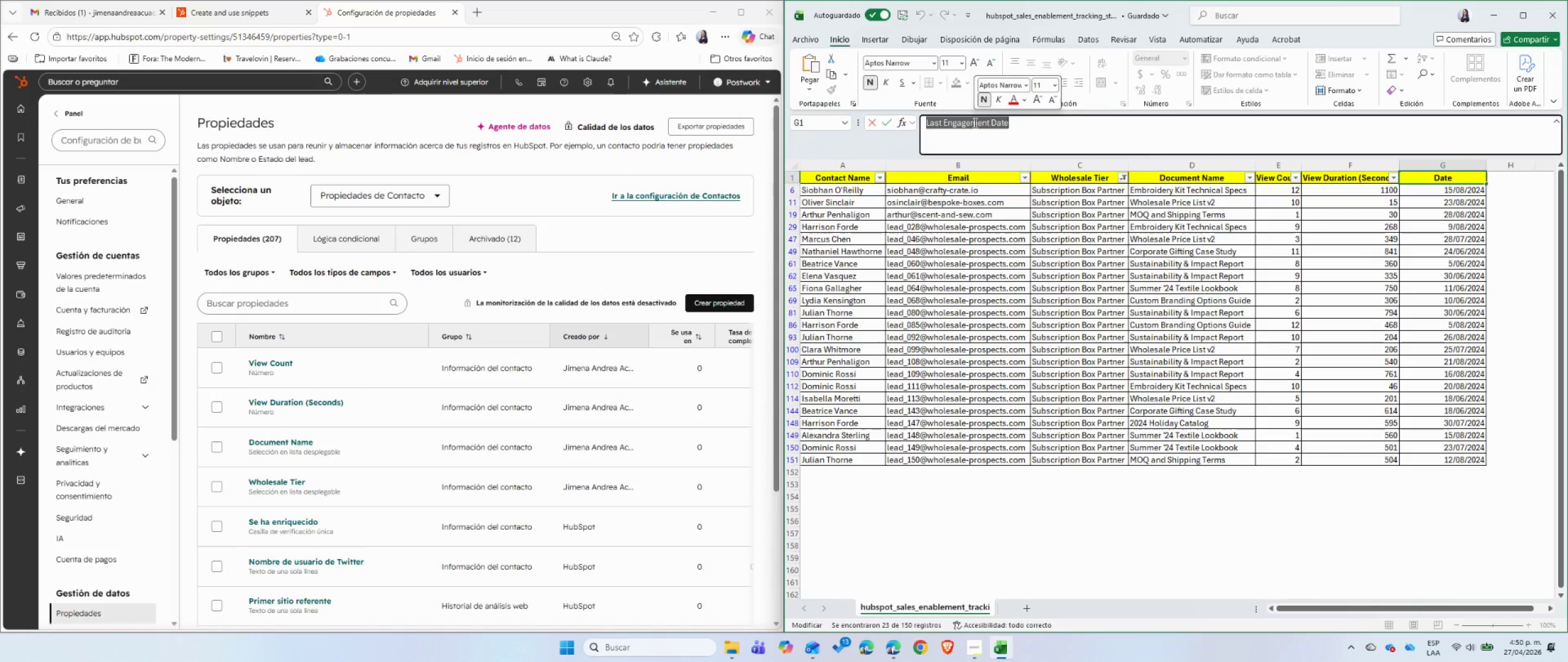 
key(Control+ControlLeft)
 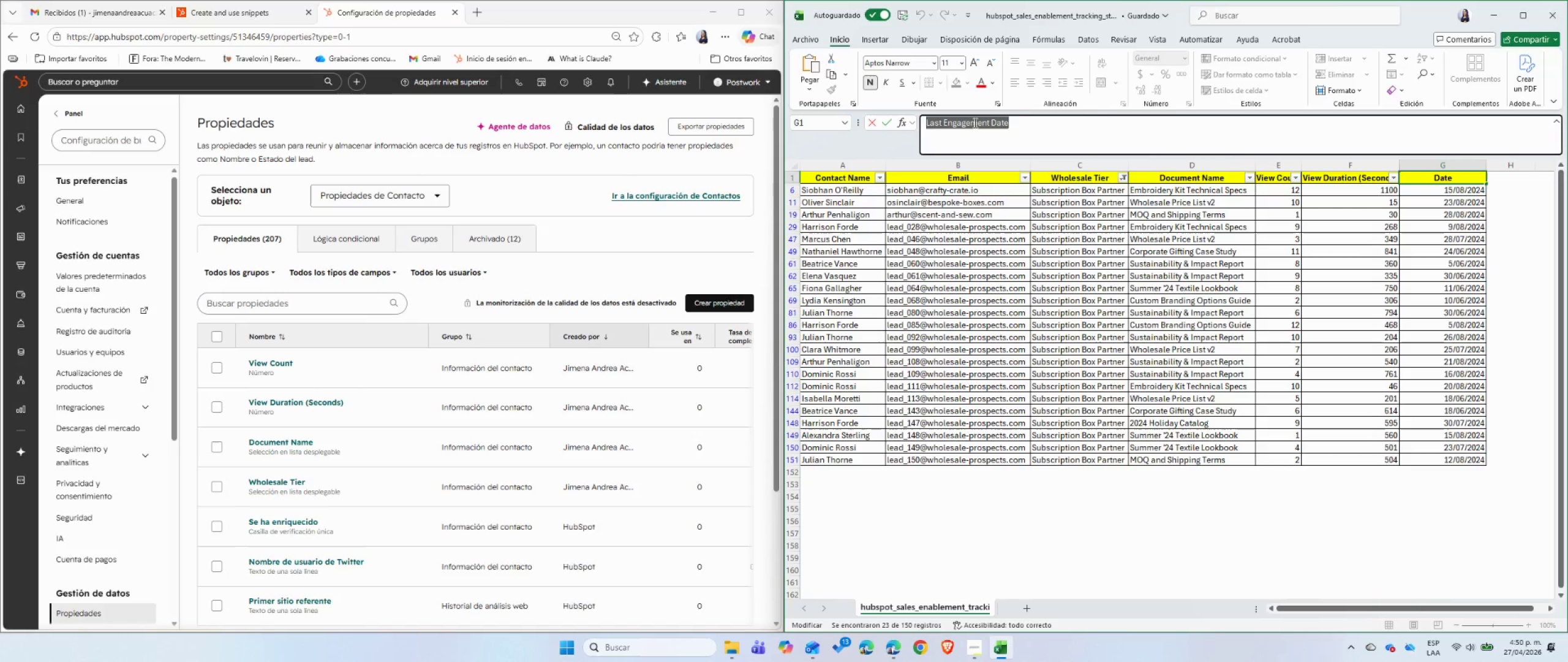 
key(Control+C)
 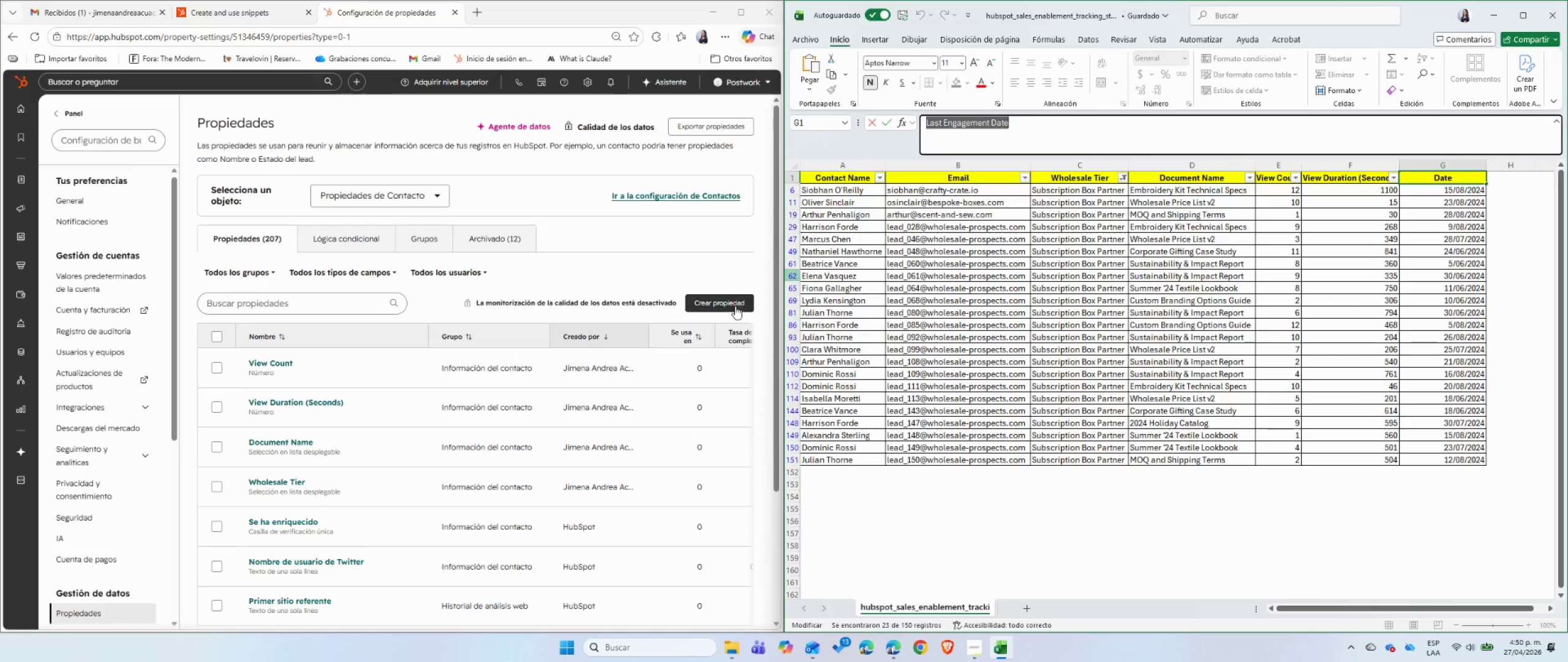 
left_click([735, 306])
 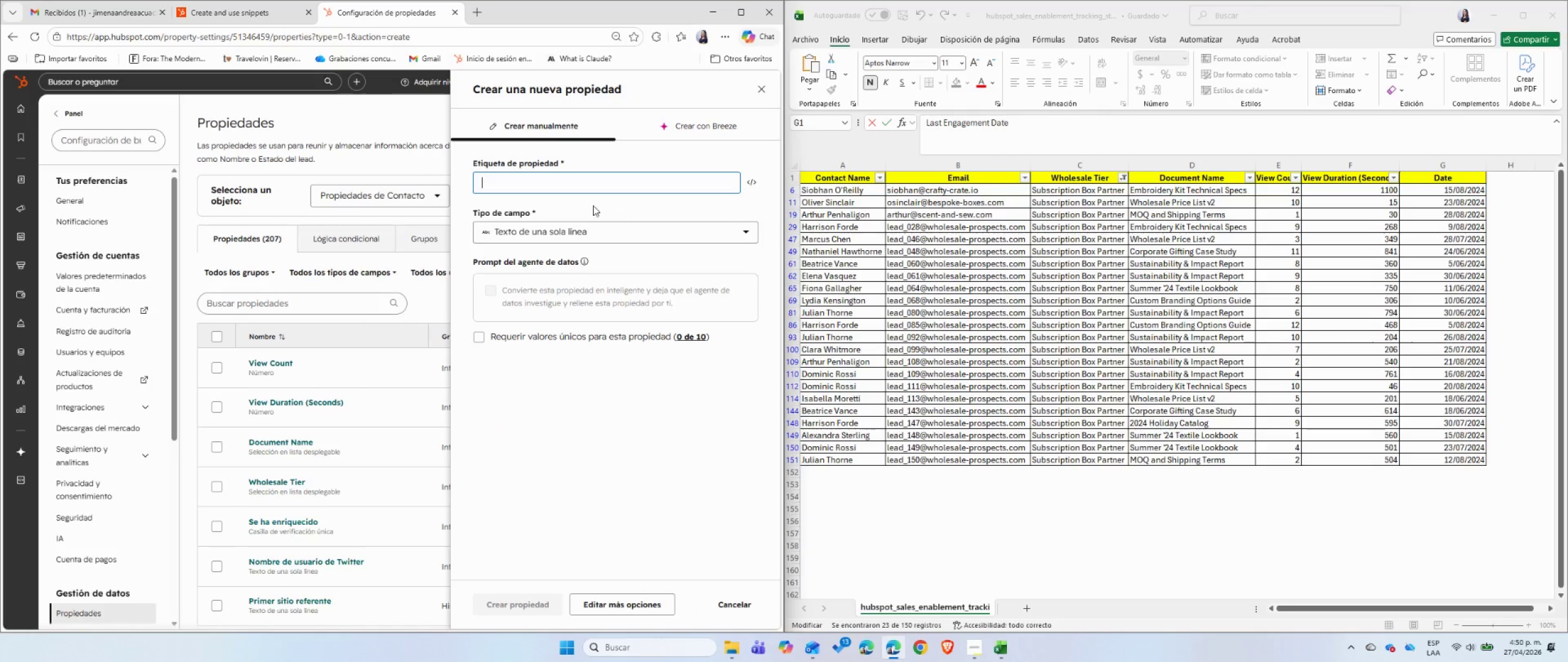 
key(Control+ControlLeft)
 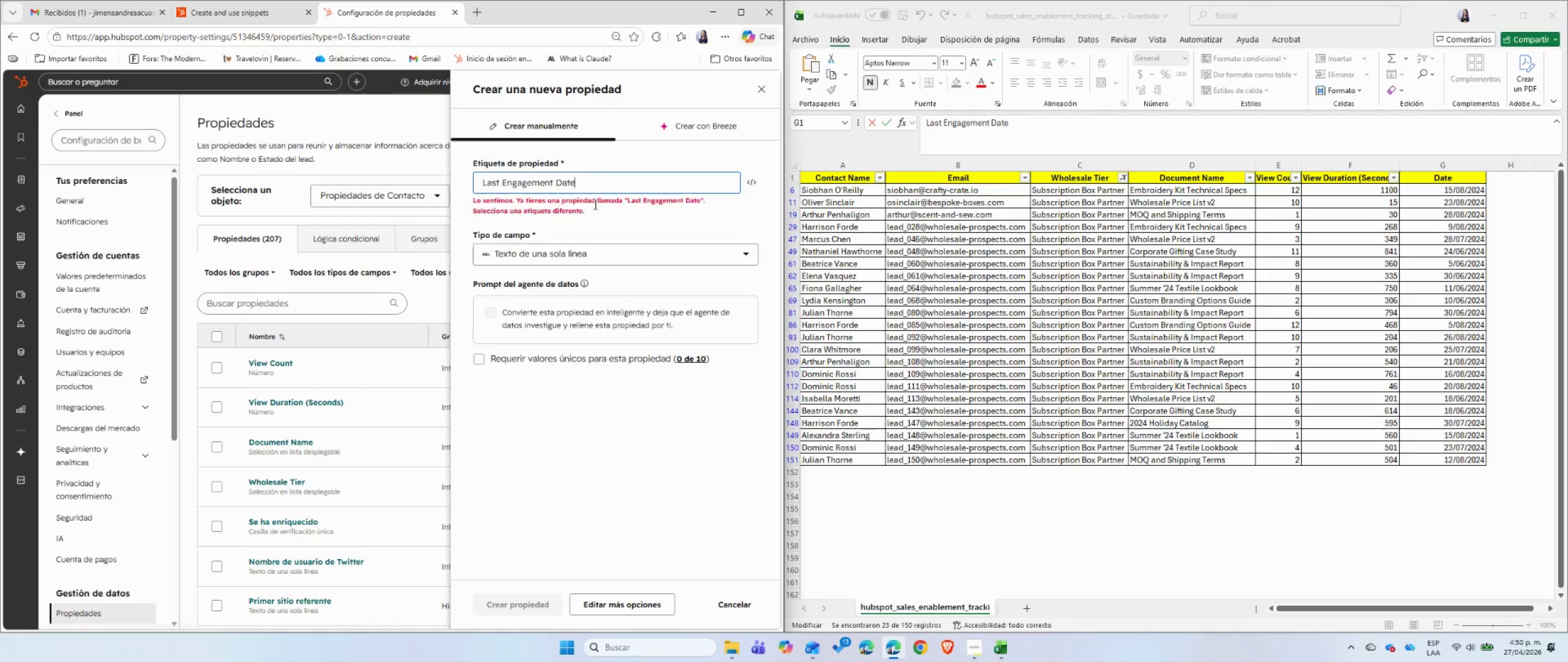 
key(Control+V)